 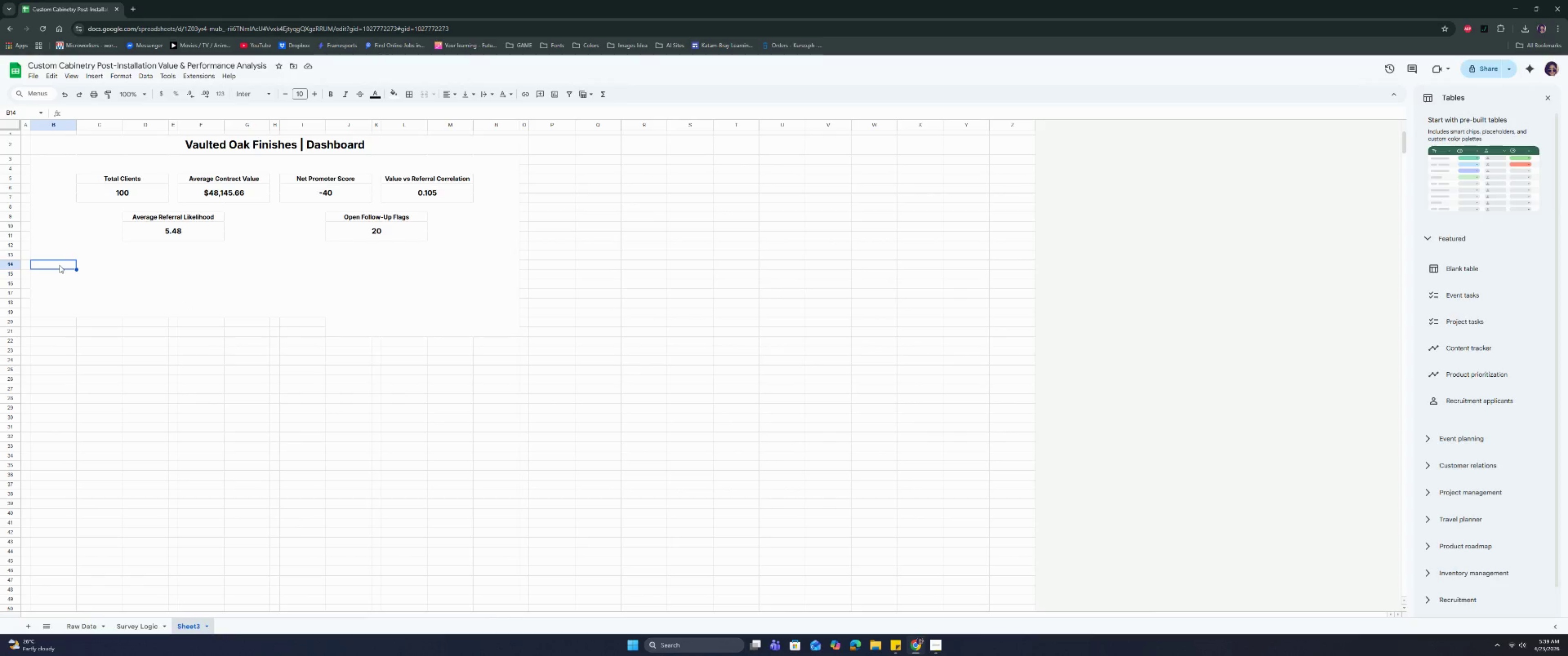 
left_click_drag(start_coordinate=[63, 266], to_coordinate=[155, 264])
 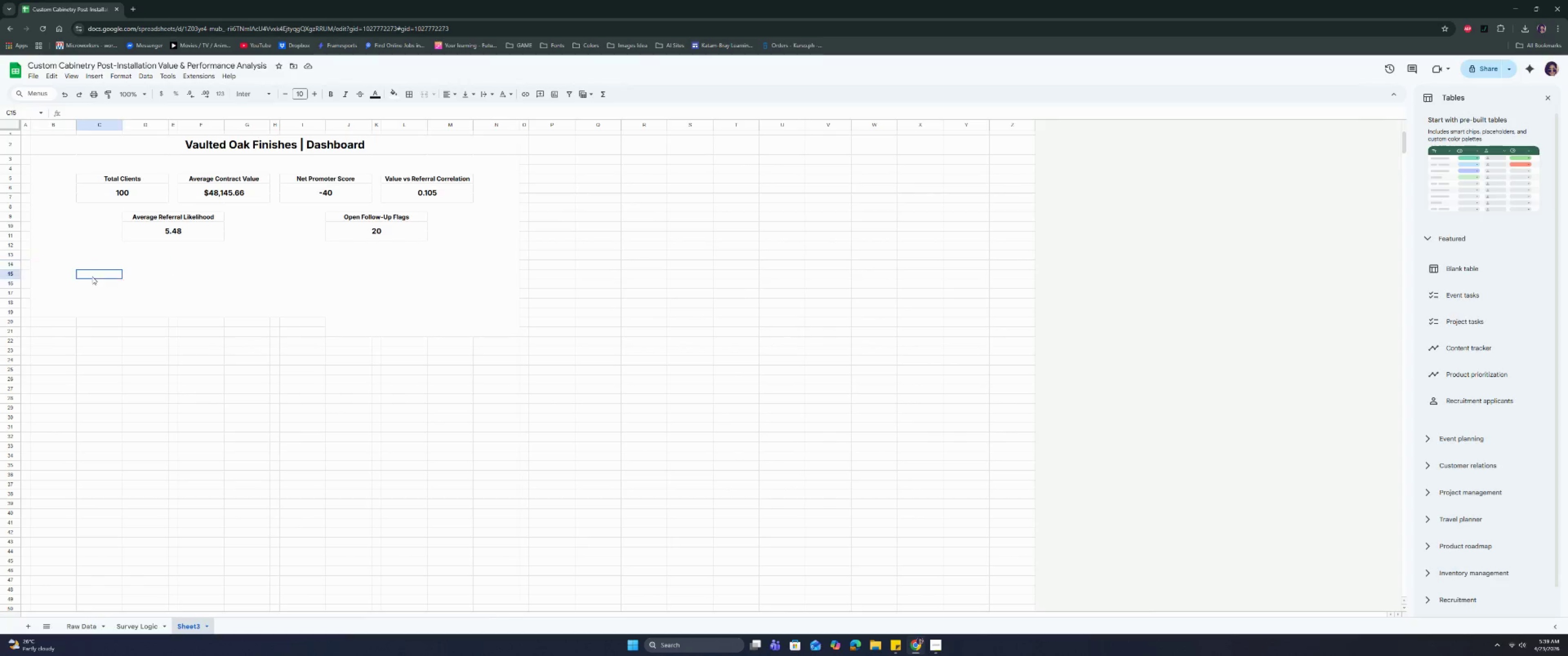 
left_click([92, 277])
 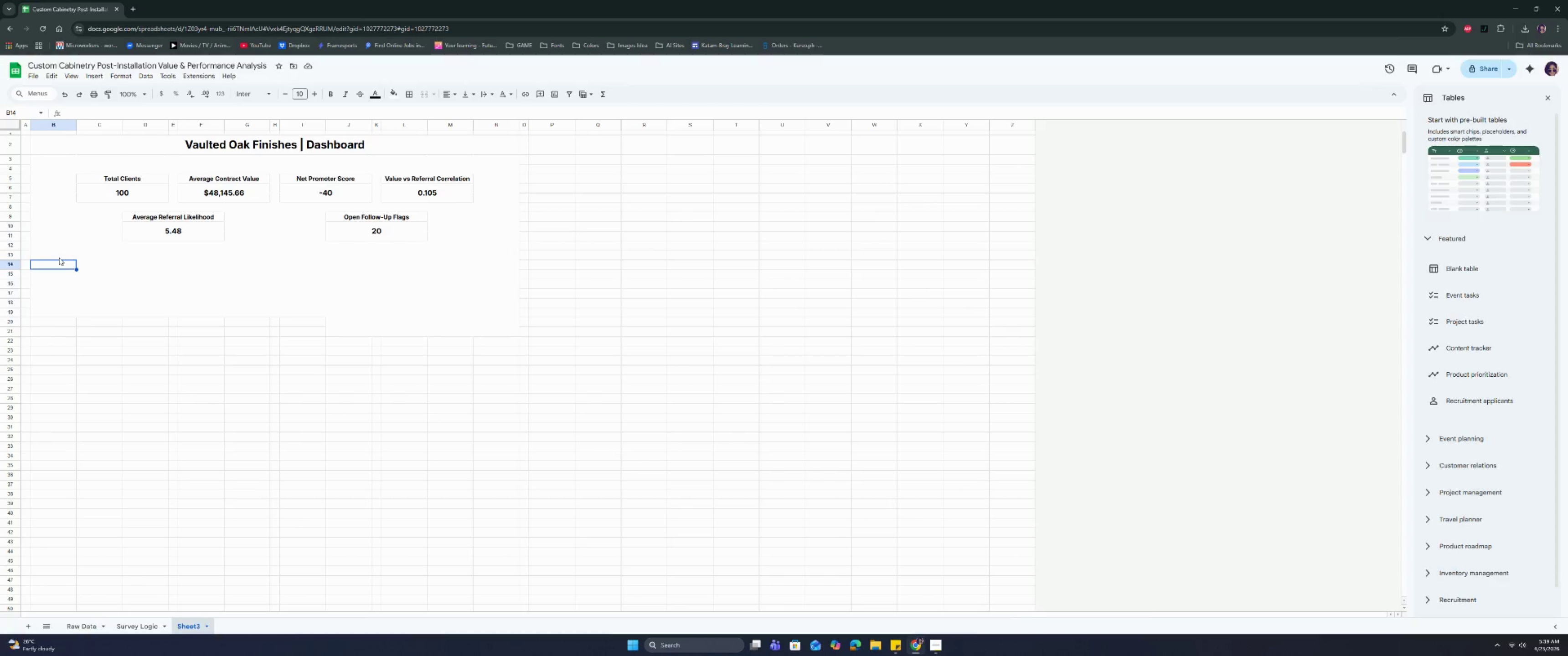 
wait(6.24)
 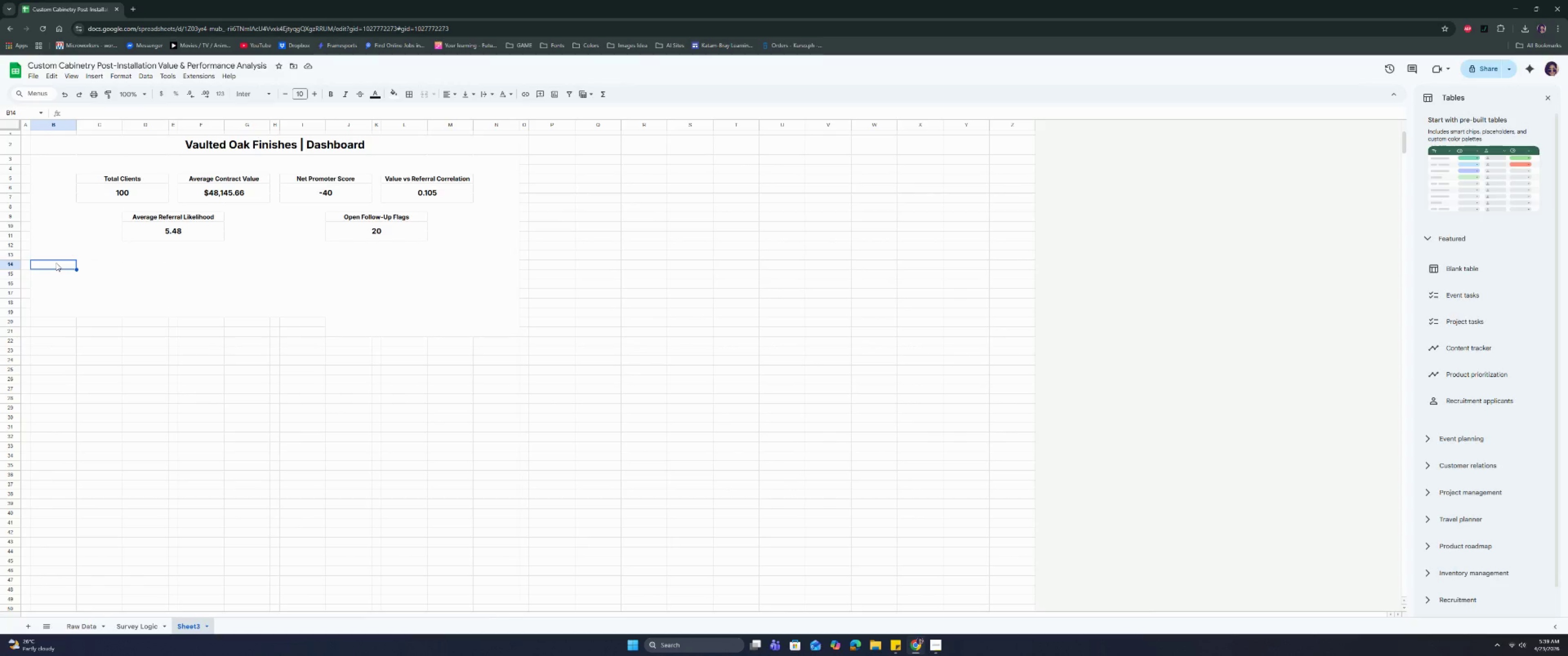 
left_click([56, 274])
 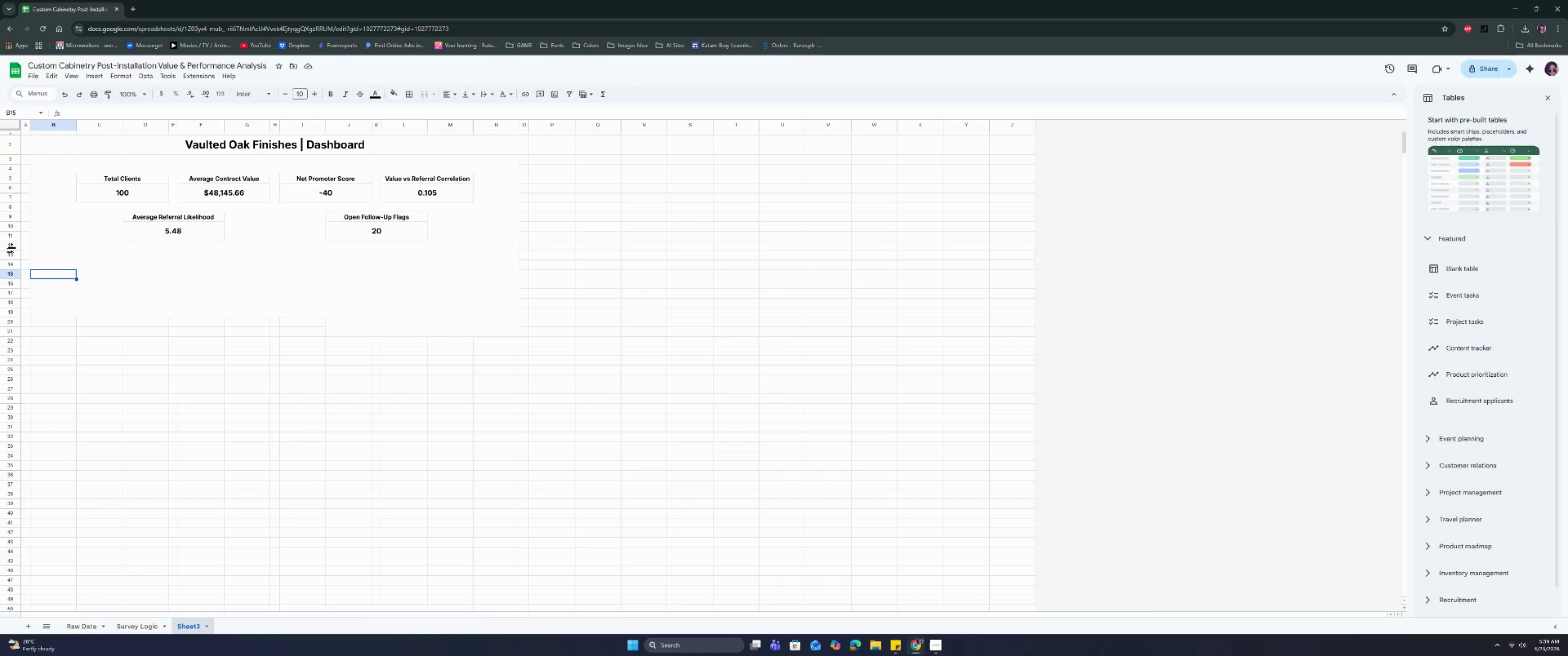 
left_click([13, 246])
 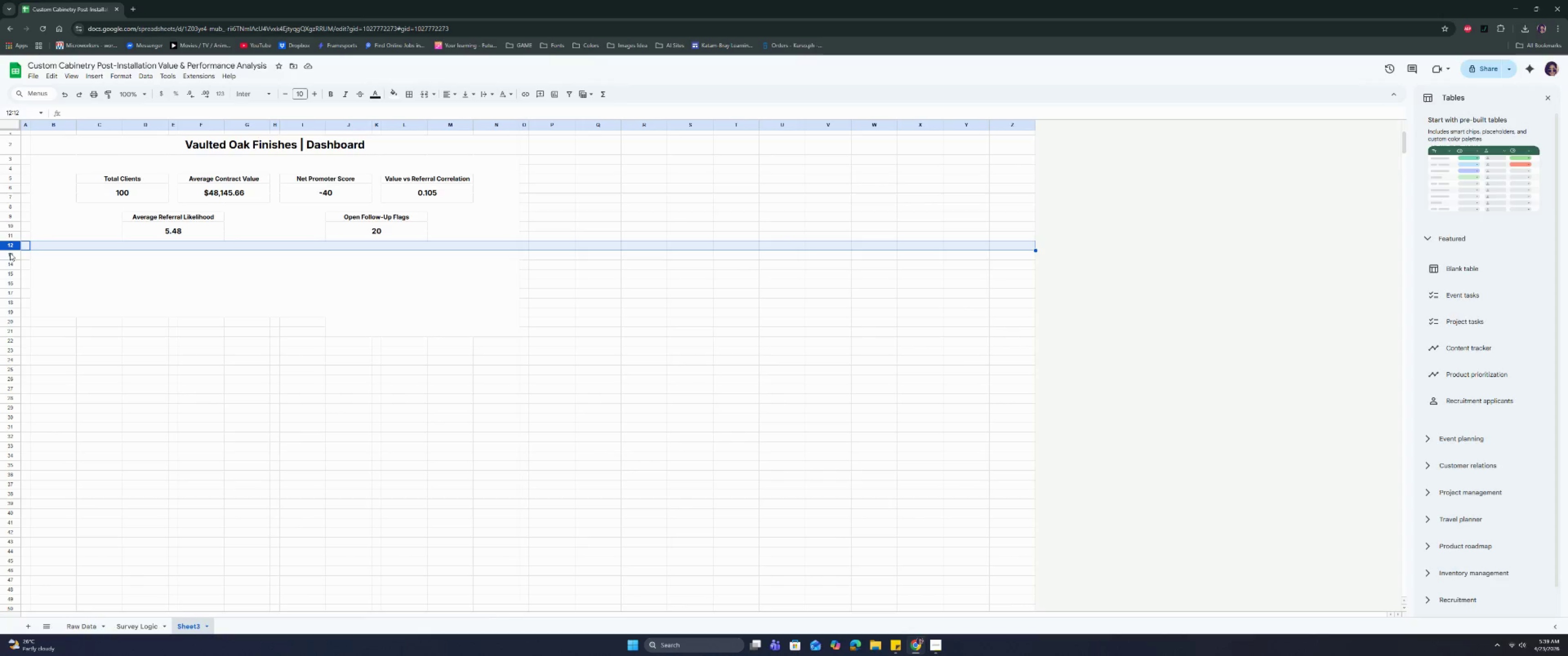 
left_click([12, 255])
 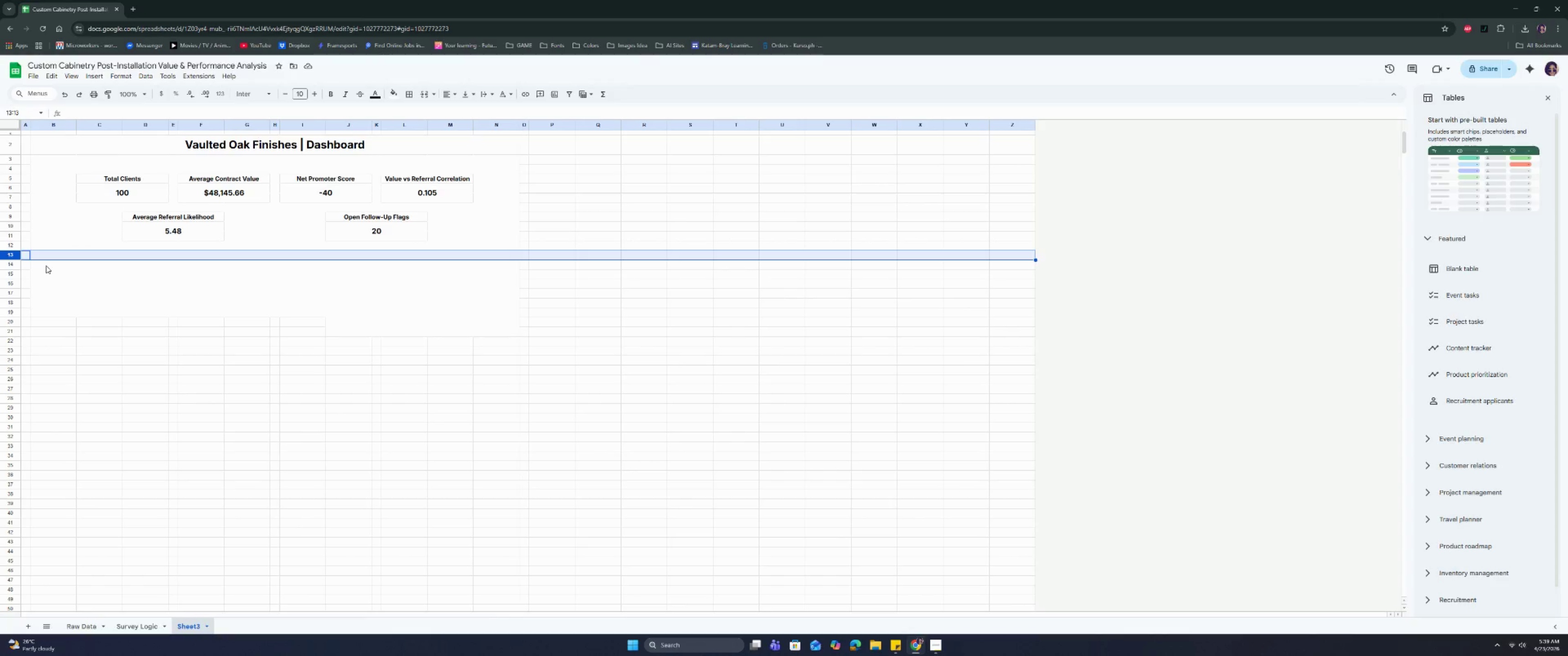 
left_click([46, 266])
 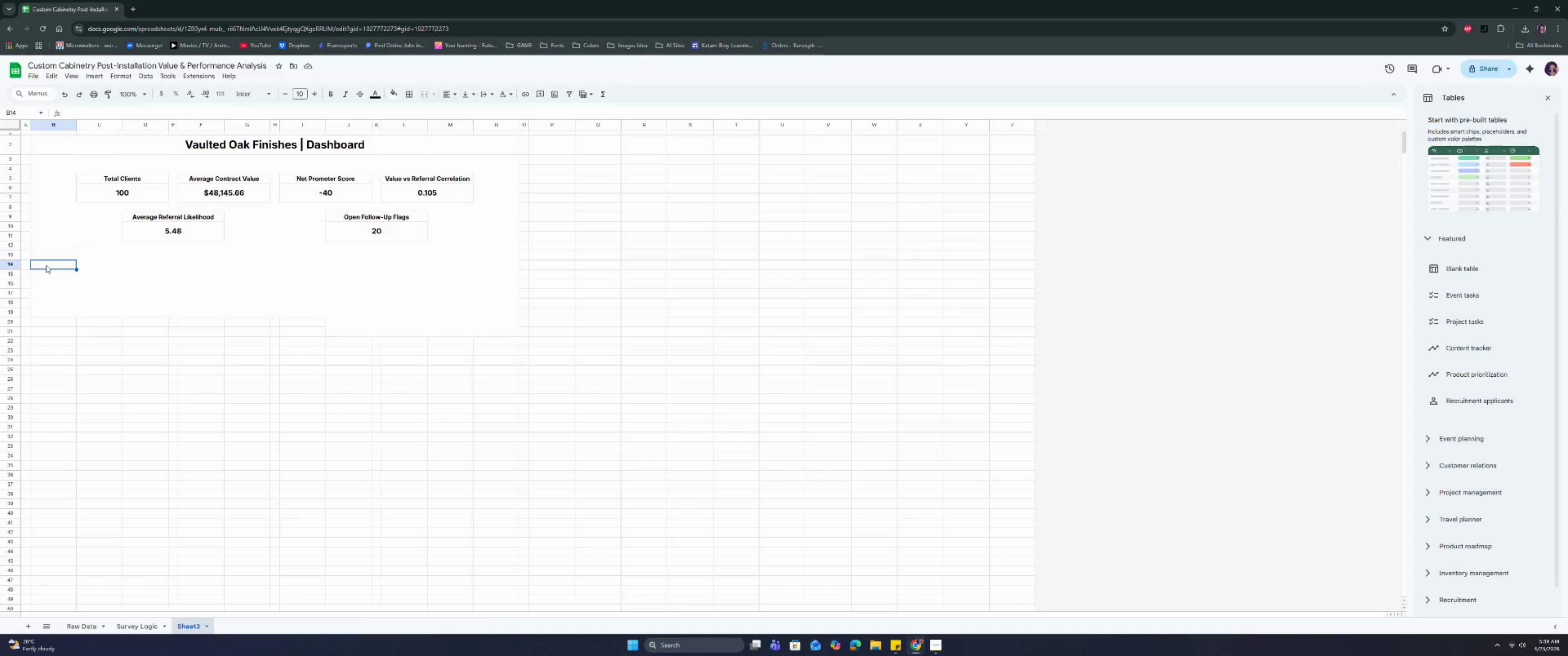 
type(Prokec)
key(Backspace)
key(Backspace)
key(Backspace)
type(ject Type)
 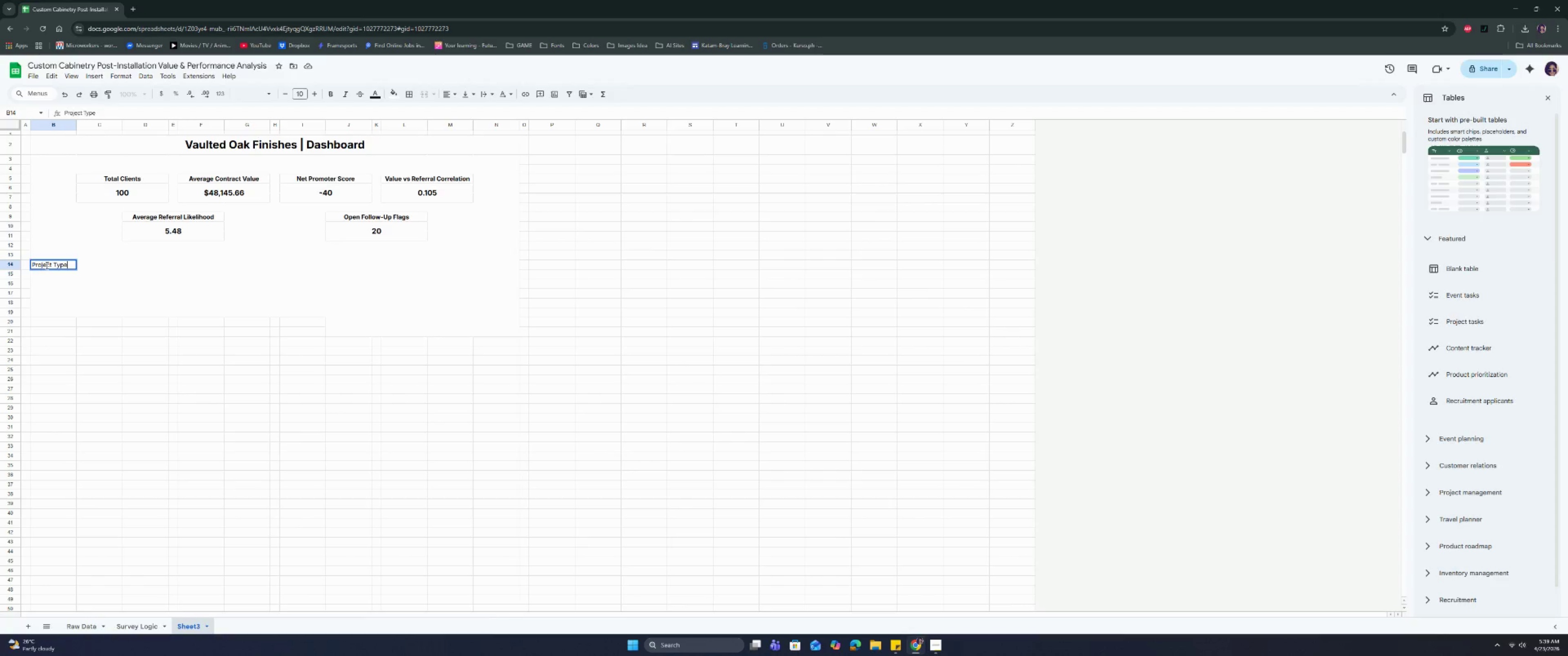 
key(Enter)
 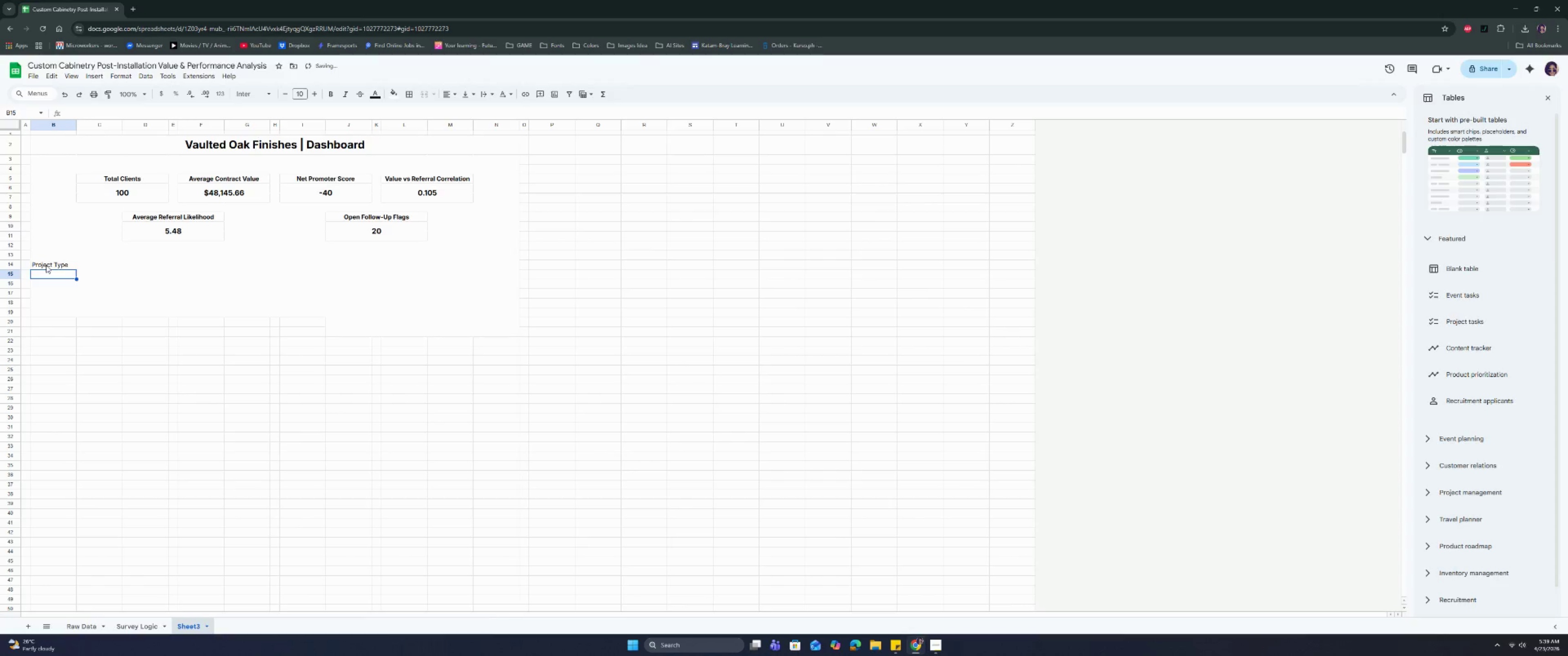 
key(ArrowUp)
 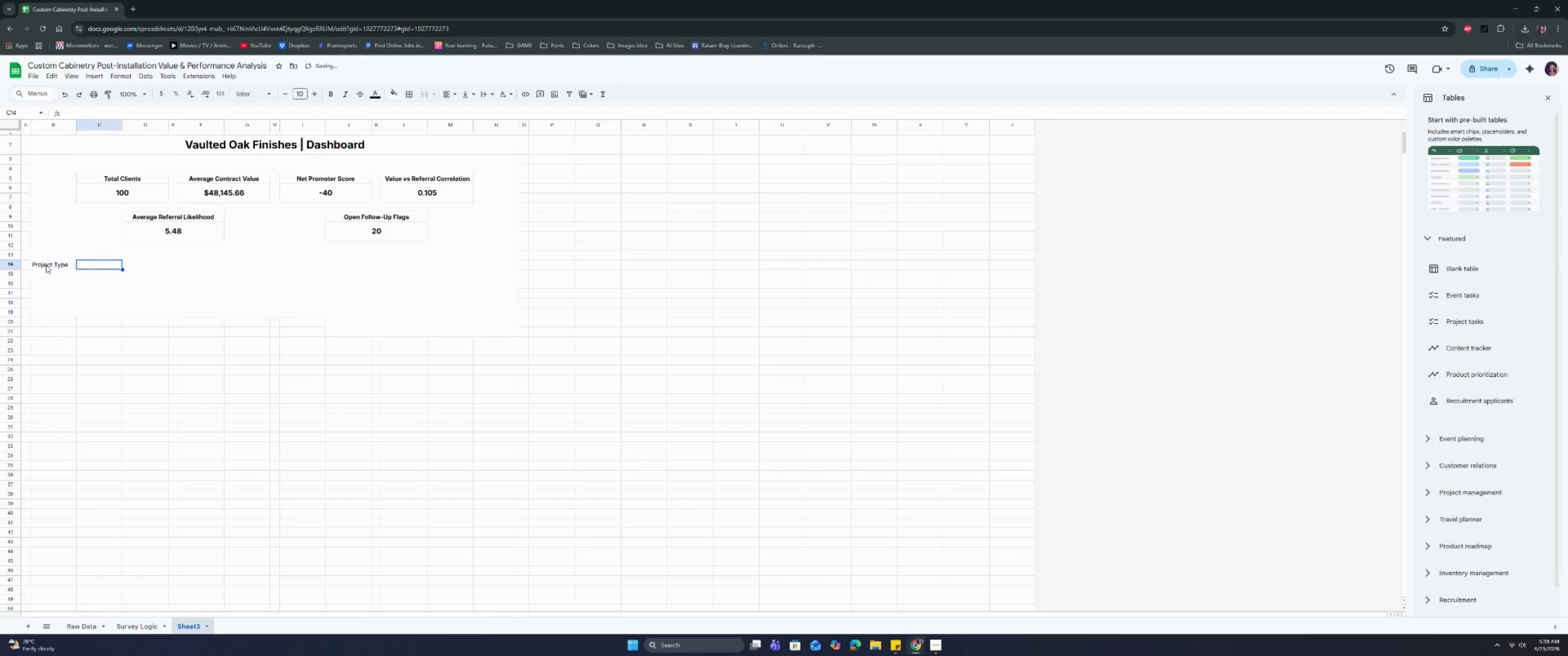 
key(ArrowRight)
 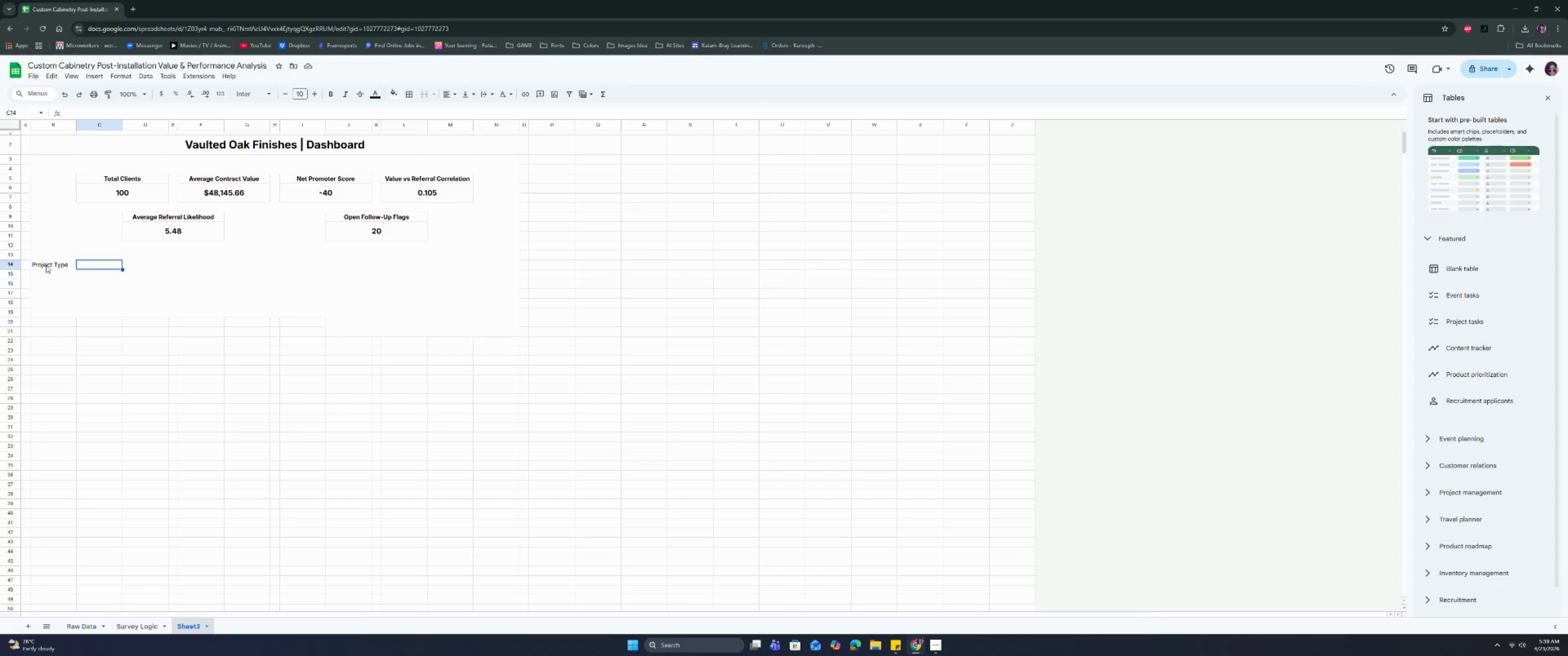 
wait(6.32)
 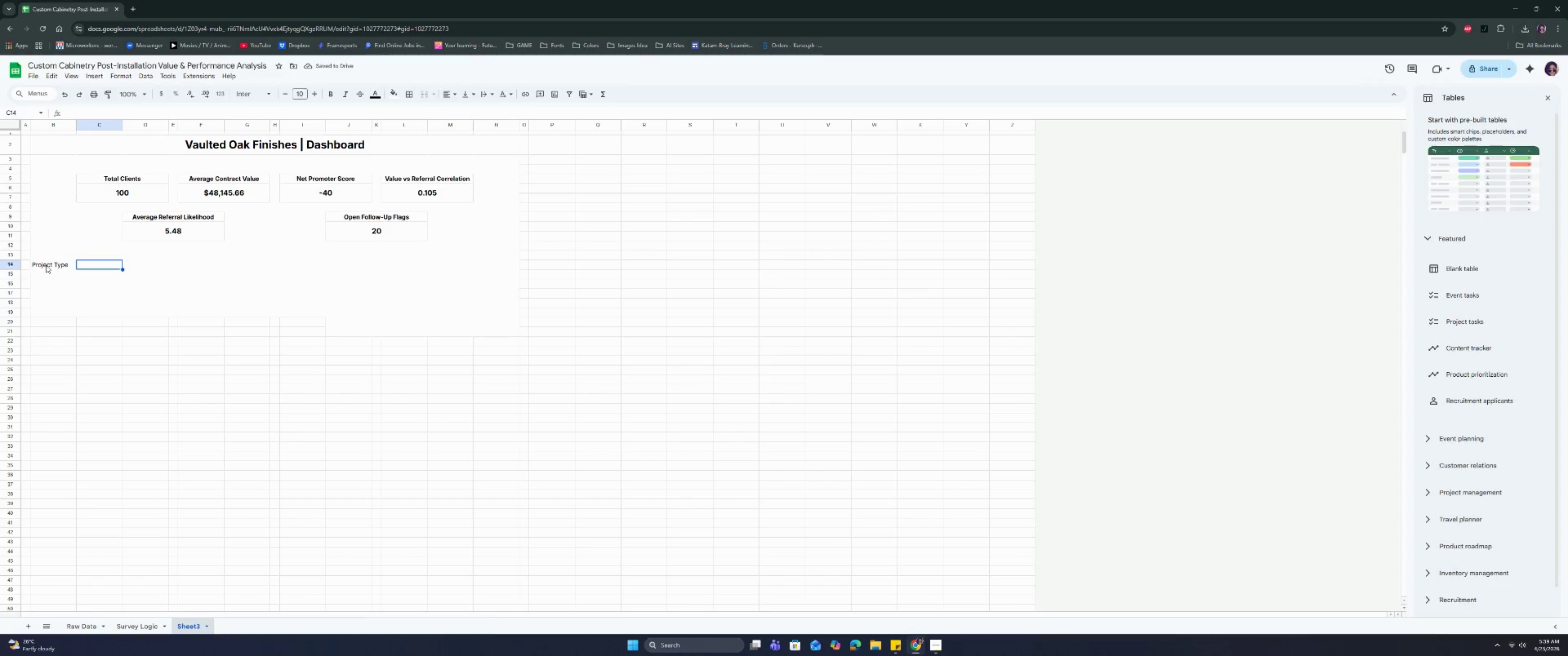 
type(Average Craftm)
key(Backspace)
type(smanship)
 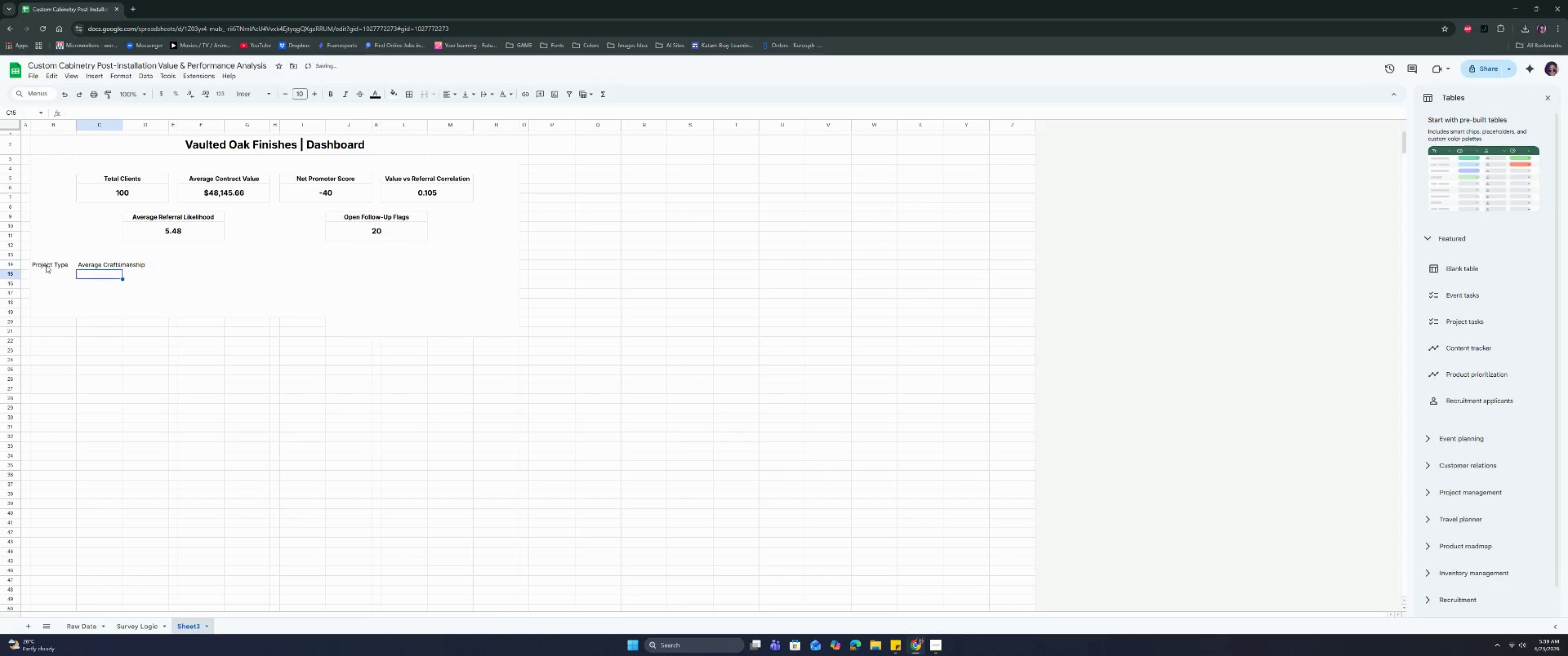 
key(Enter)
 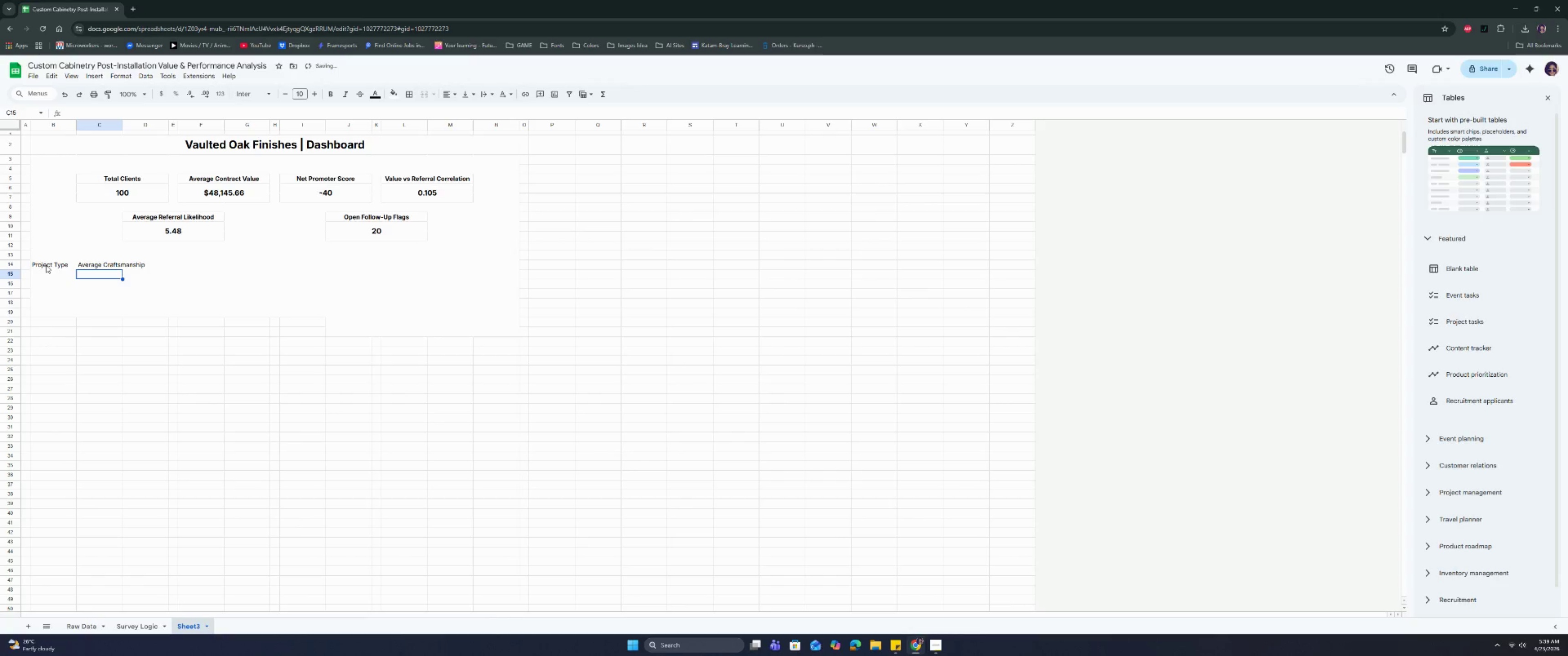 
left_click_drag(start_coordinate=[46, 265], to_coordinate=[81, 264])
 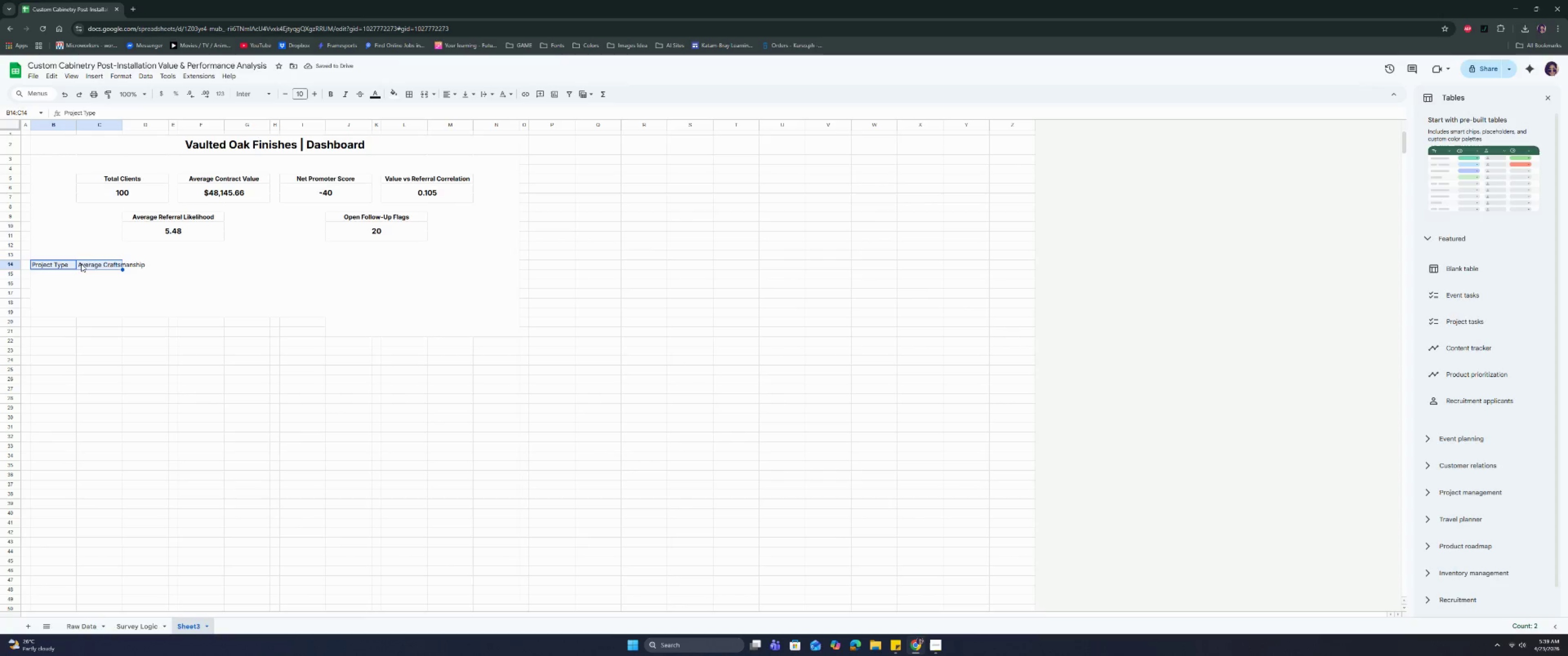 
key(Control+B)
 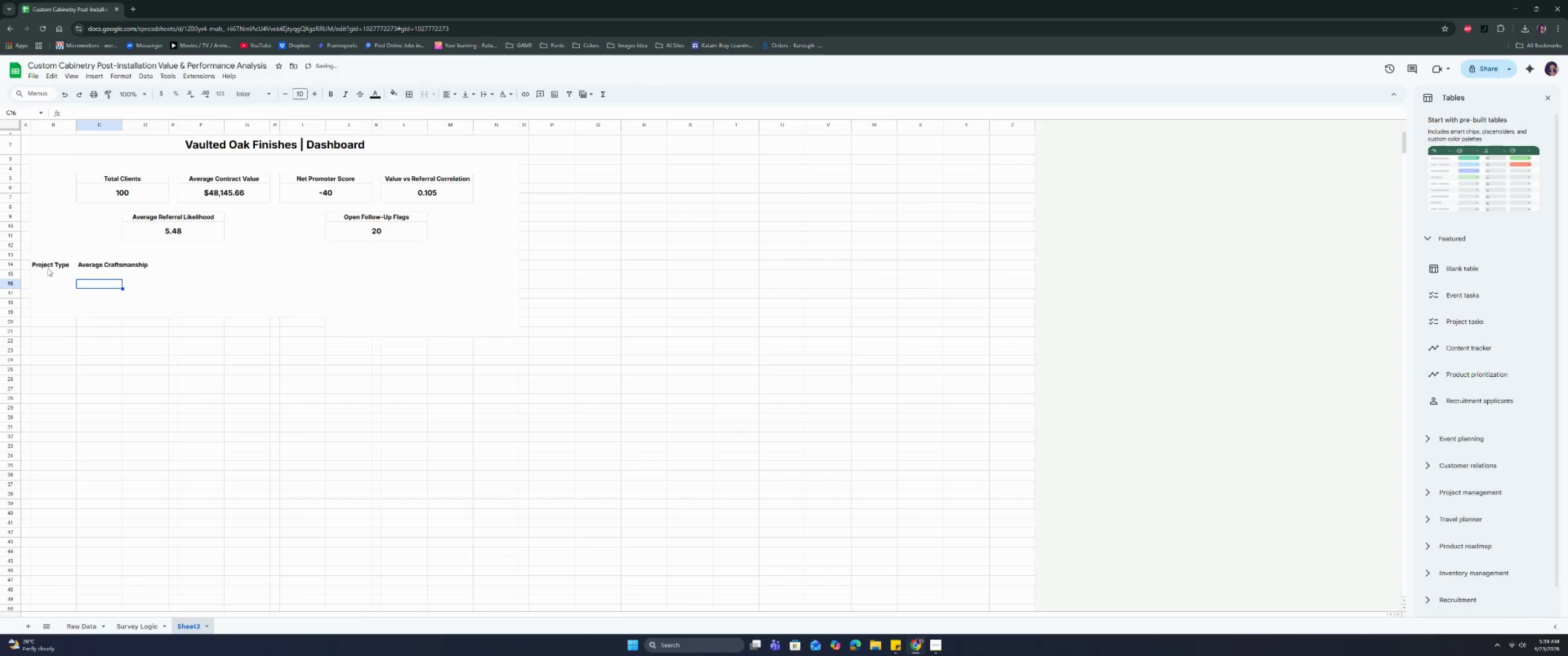 
double_click([51, 264])
 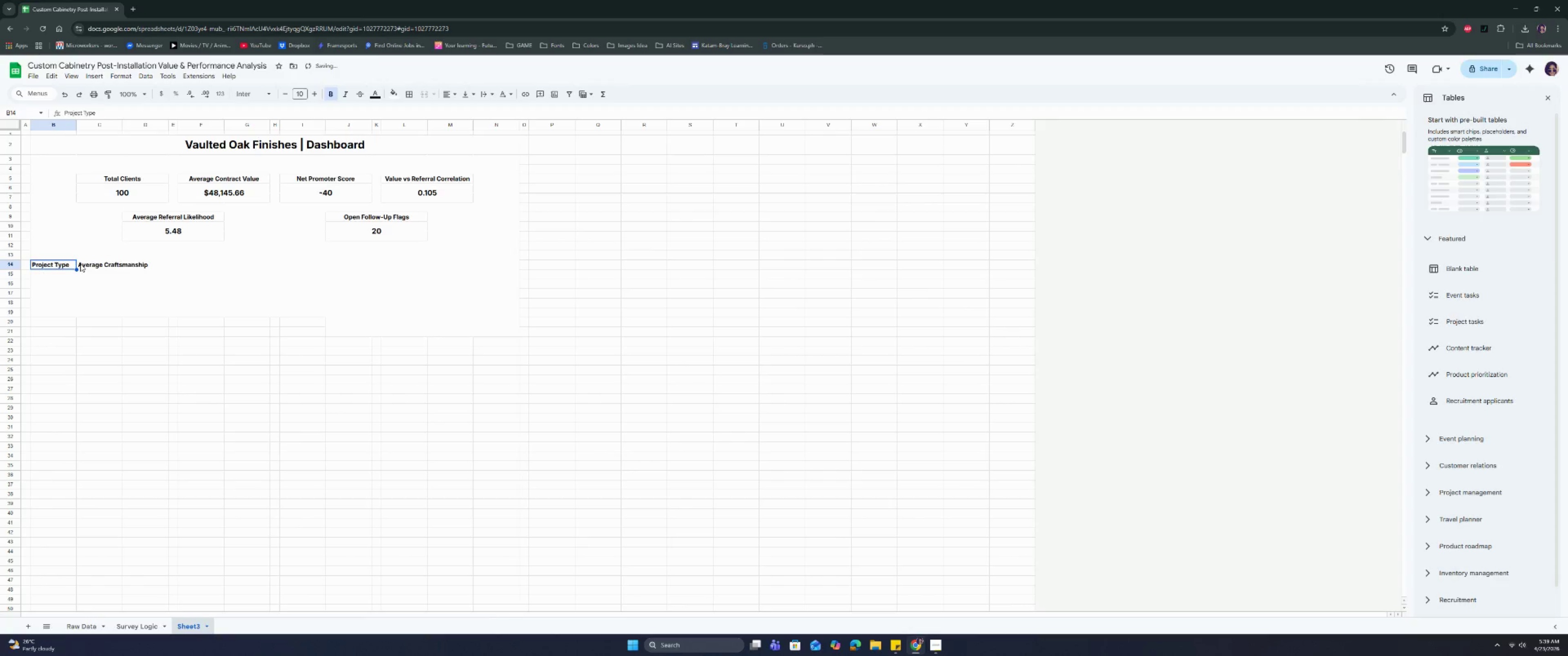 
triple_click([85, 264])
 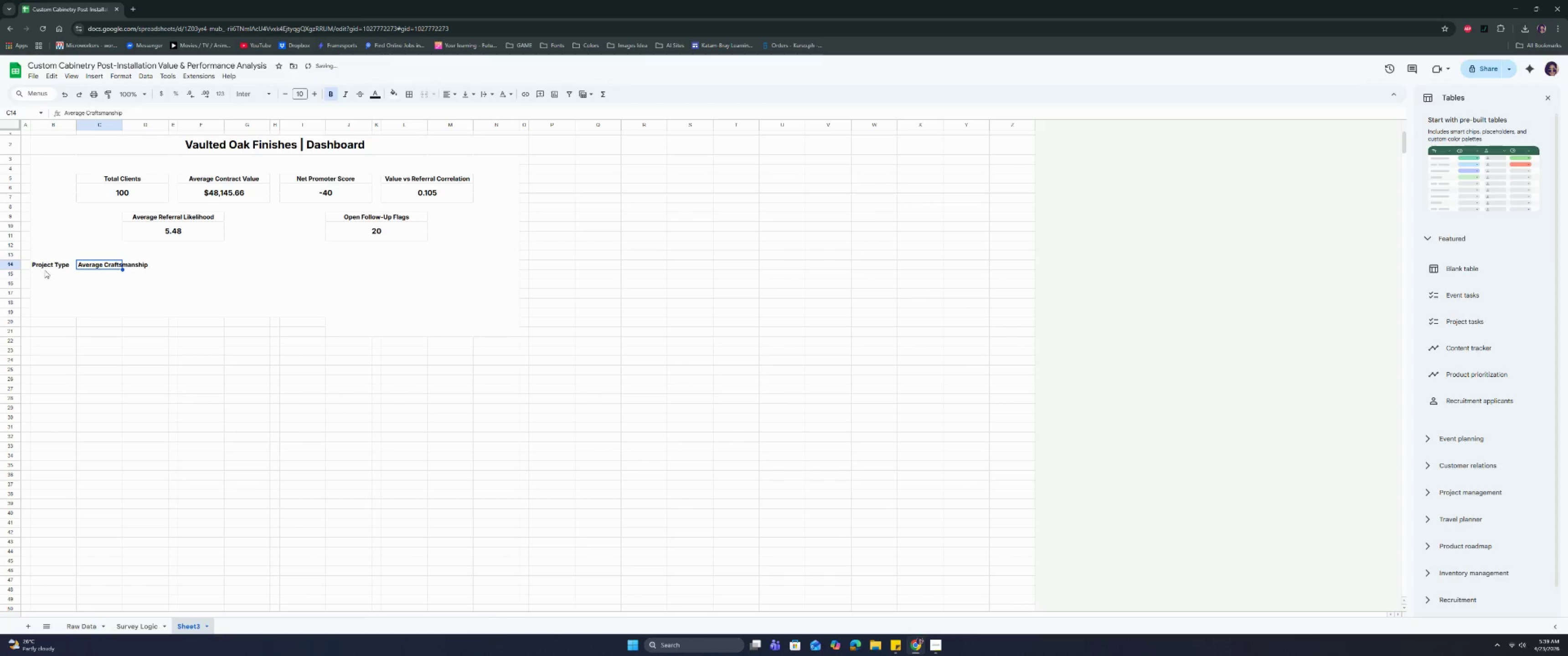 
left_click([48, 267])
 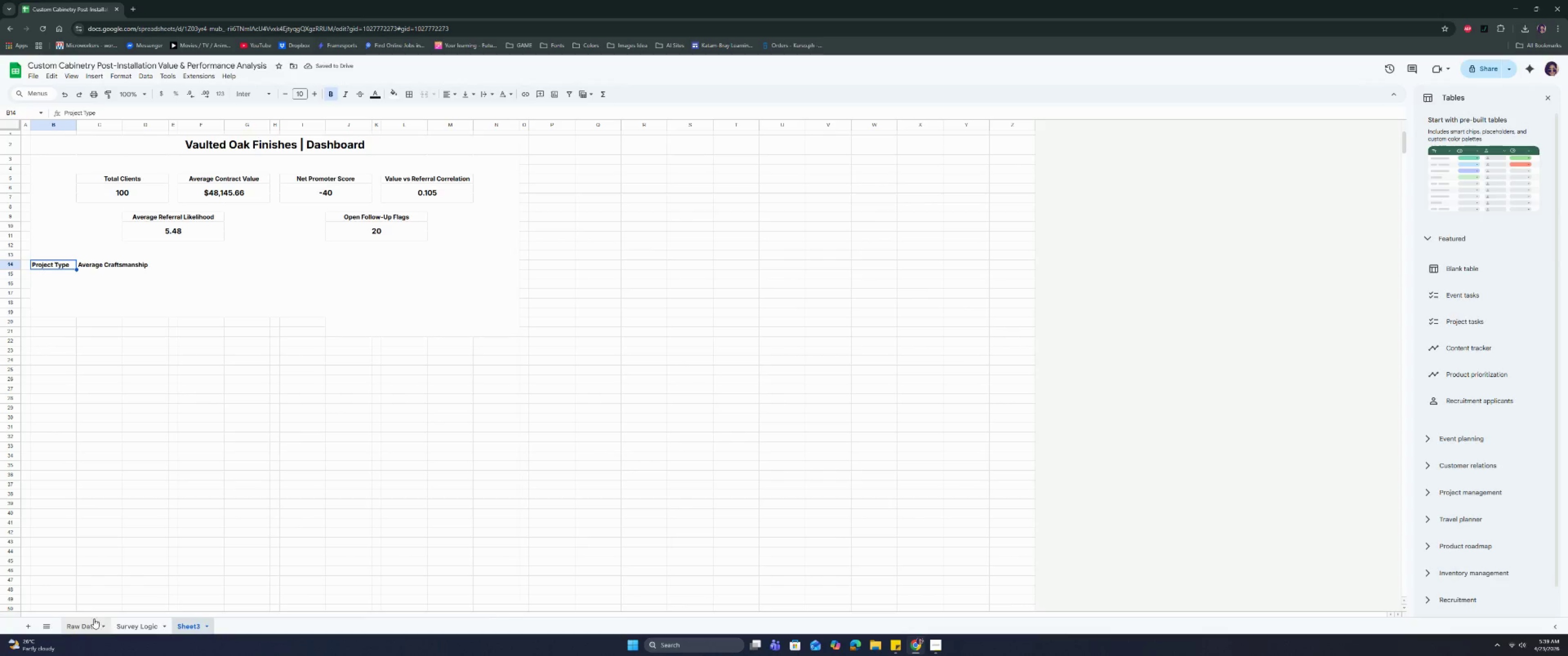 
scroll: coordinate [203, 423], scroll_direction: up, amount: 3.0
 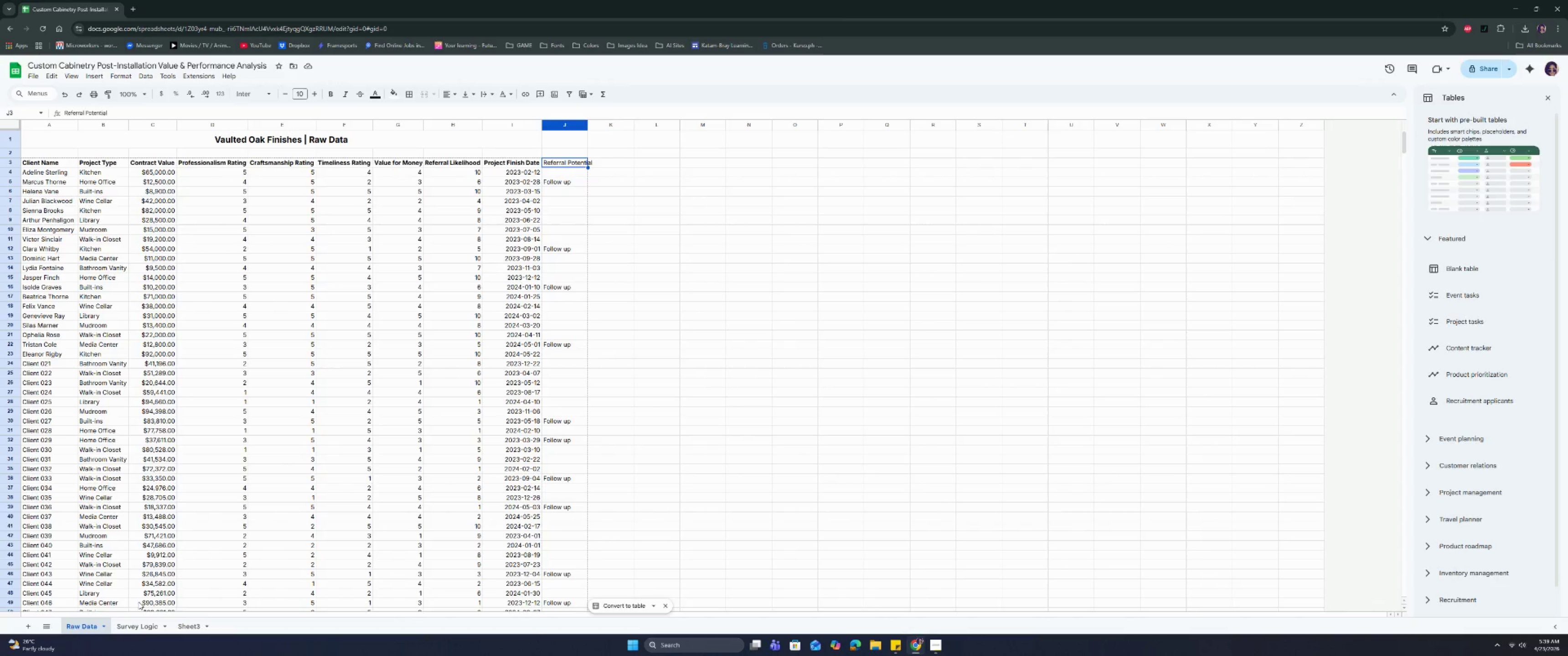 
left_click([192, 622])
 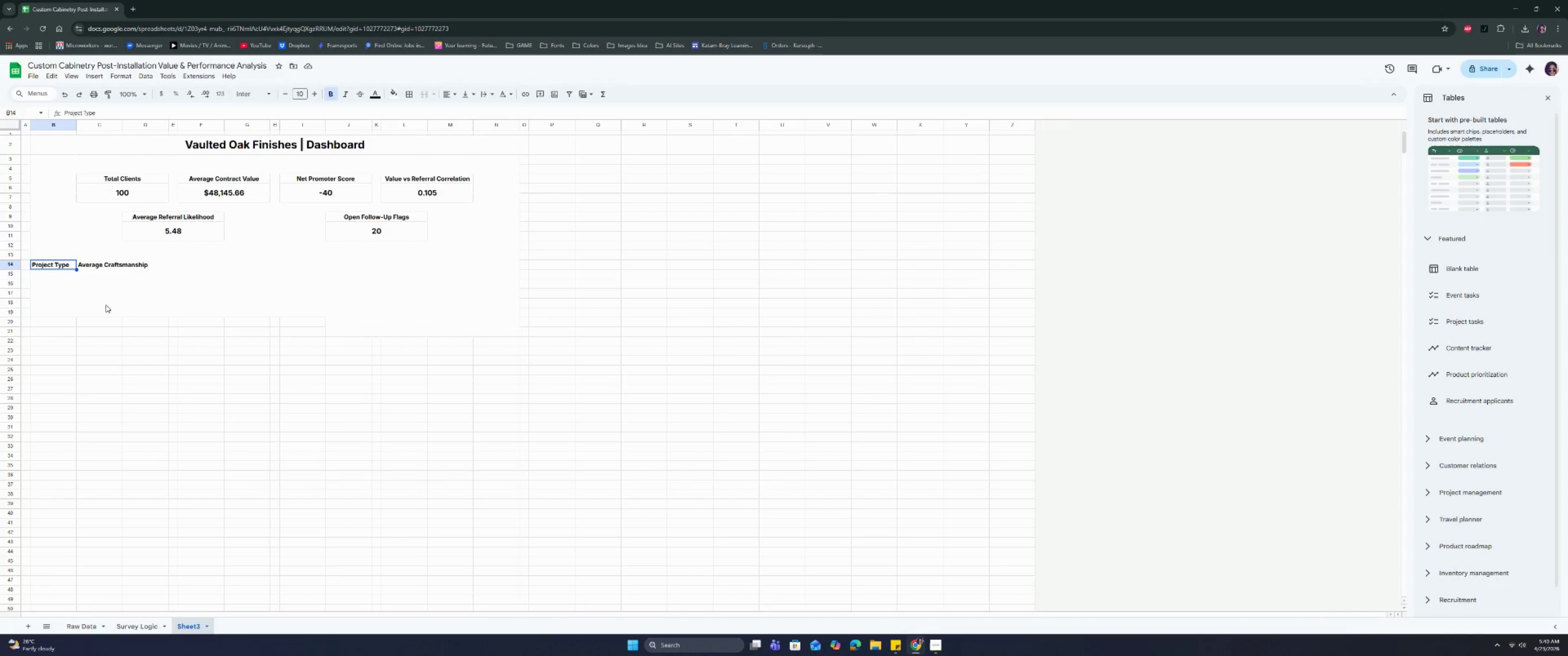 
left_click([41, 270])
 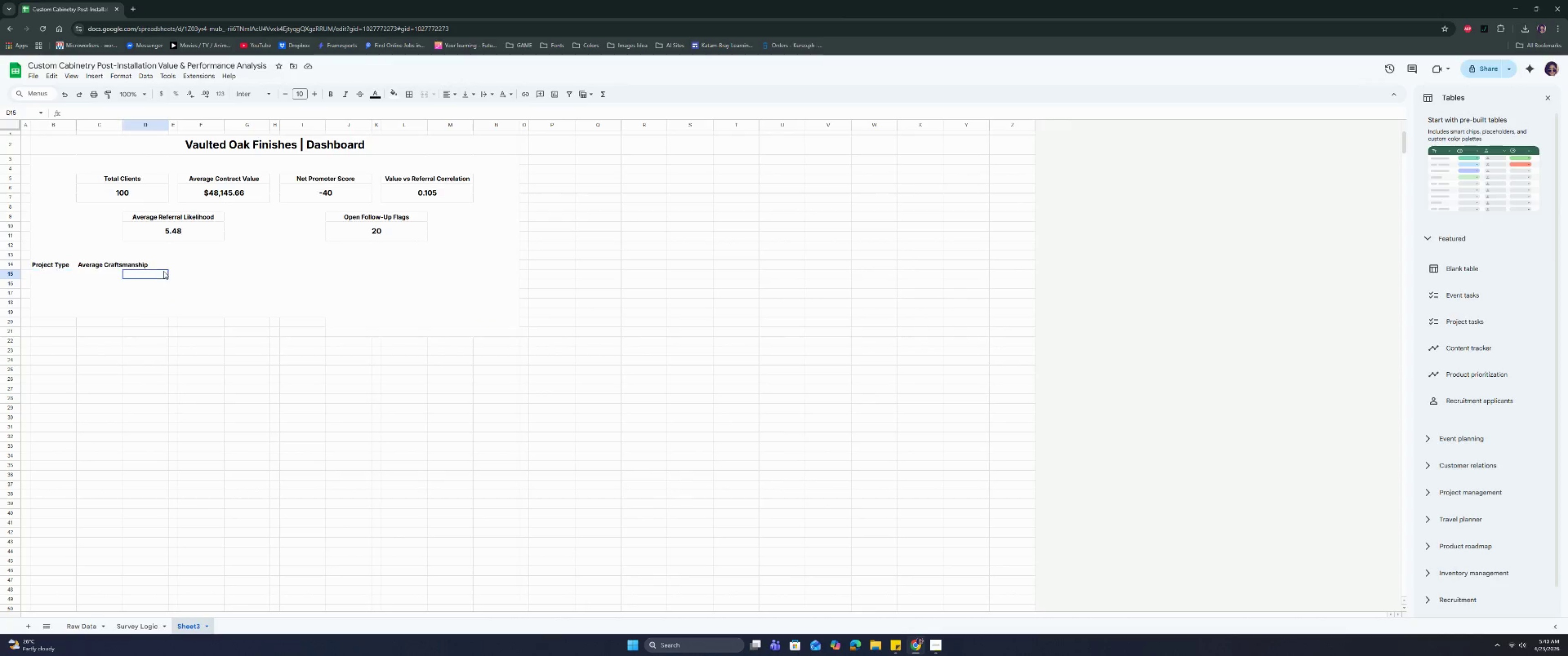 
double_click([210, 278])
 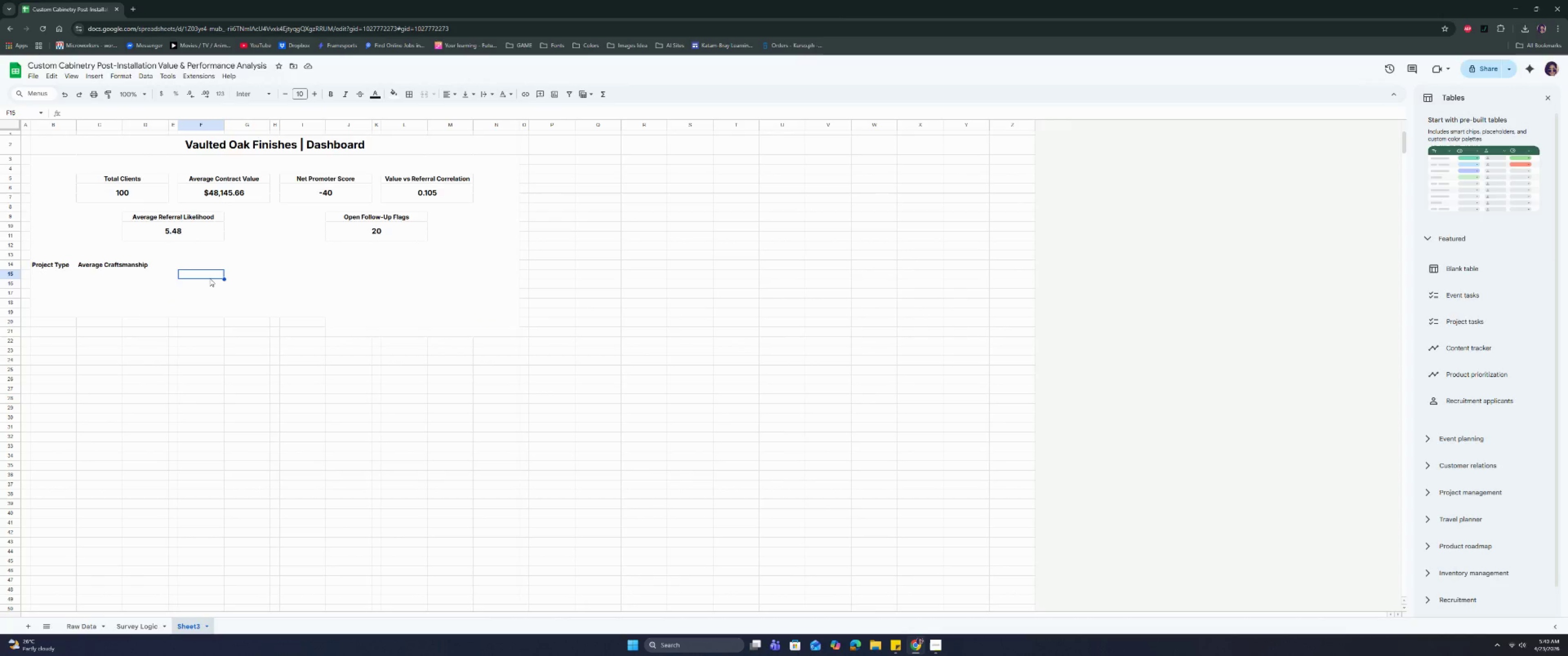 
type(=uni)
 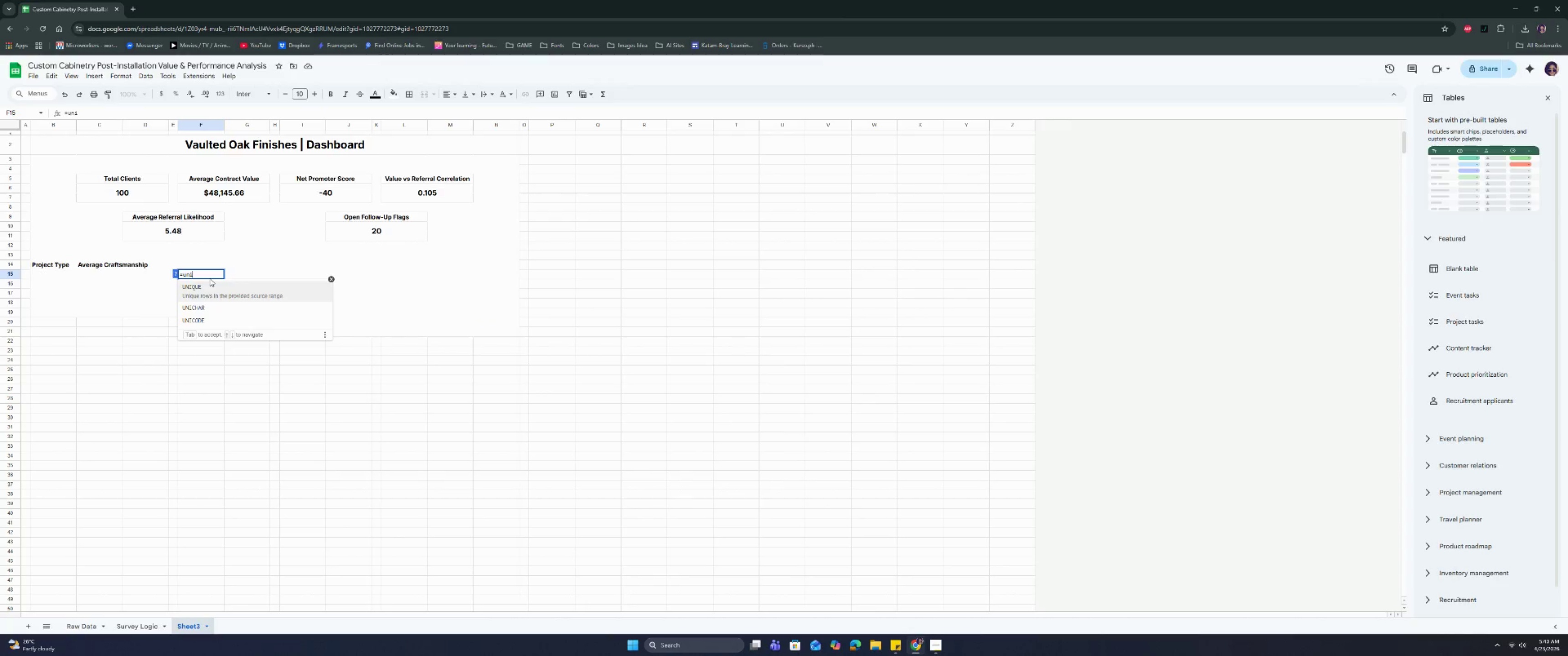 
key(Enter)
 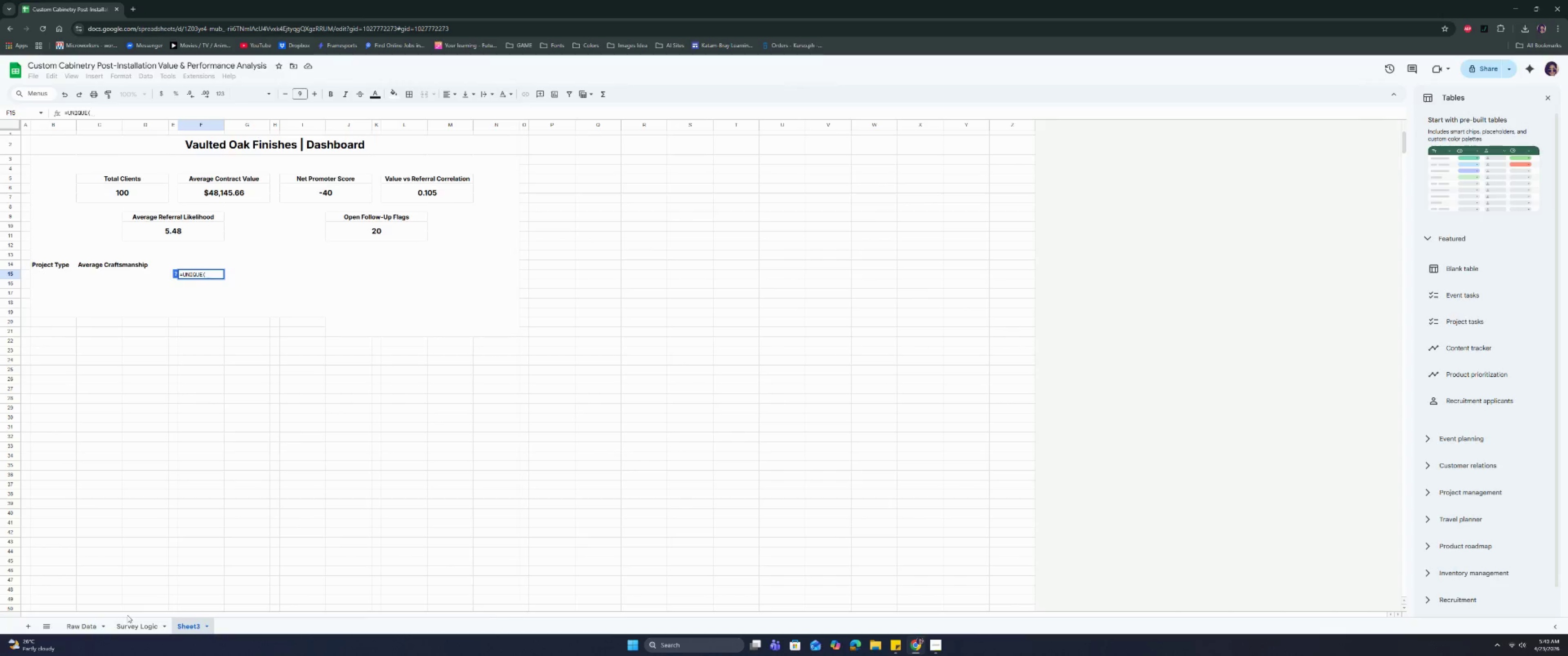 
left_click([88, 620])
 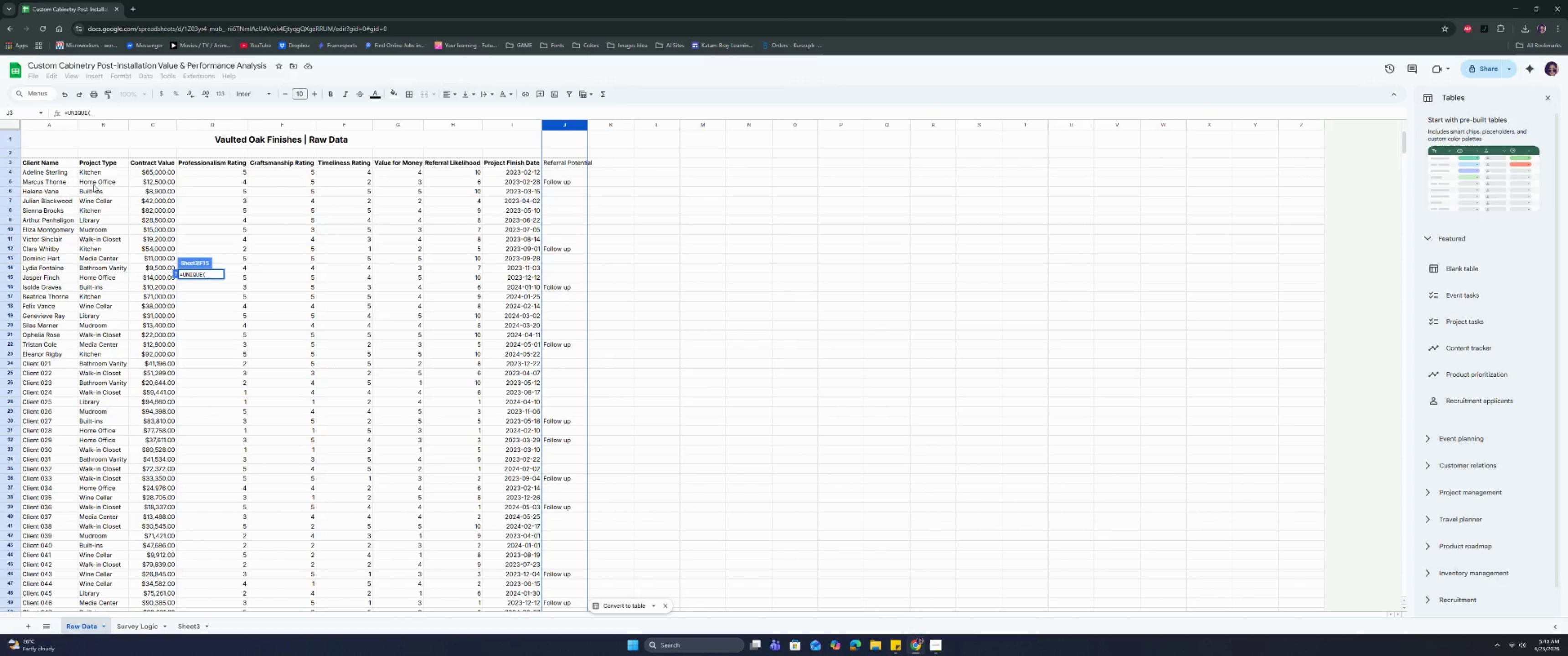 
left_click([94, 174])
 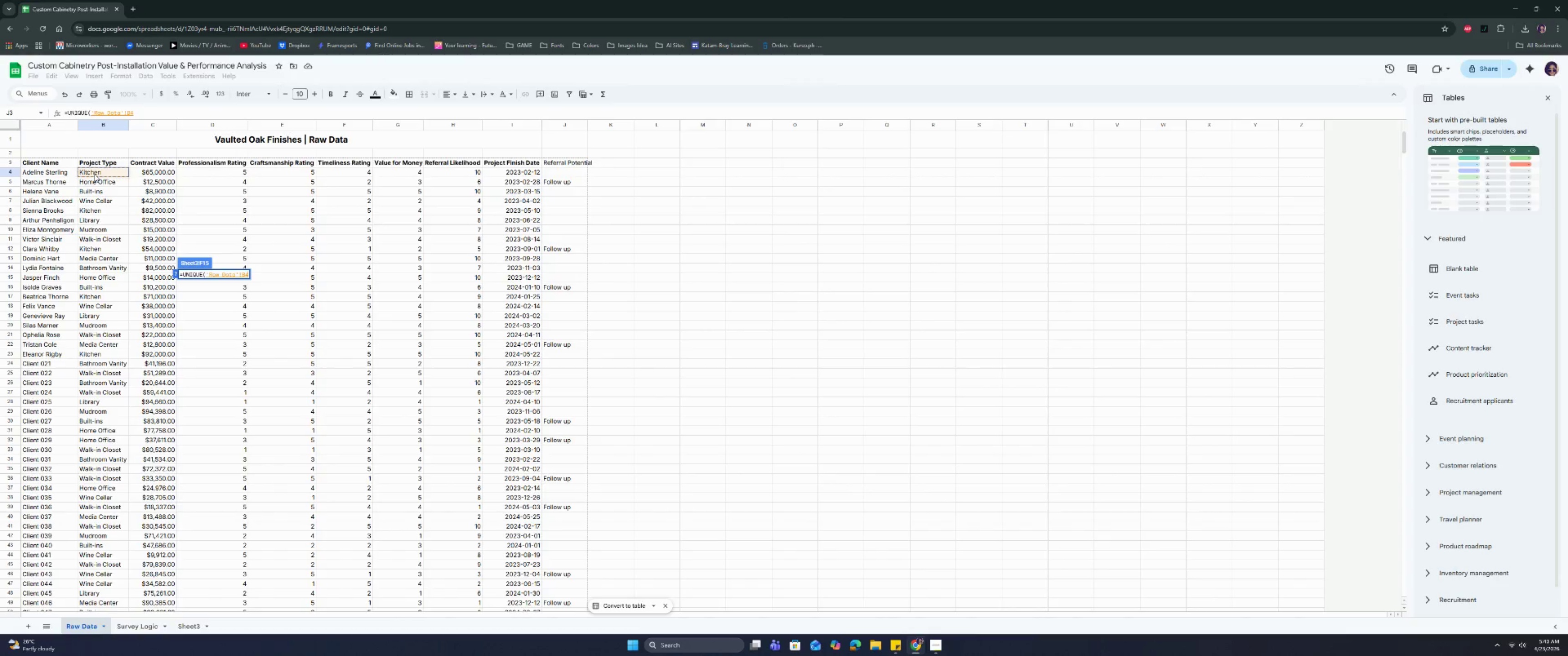 
key(Control+Shift+ArrowDown)
 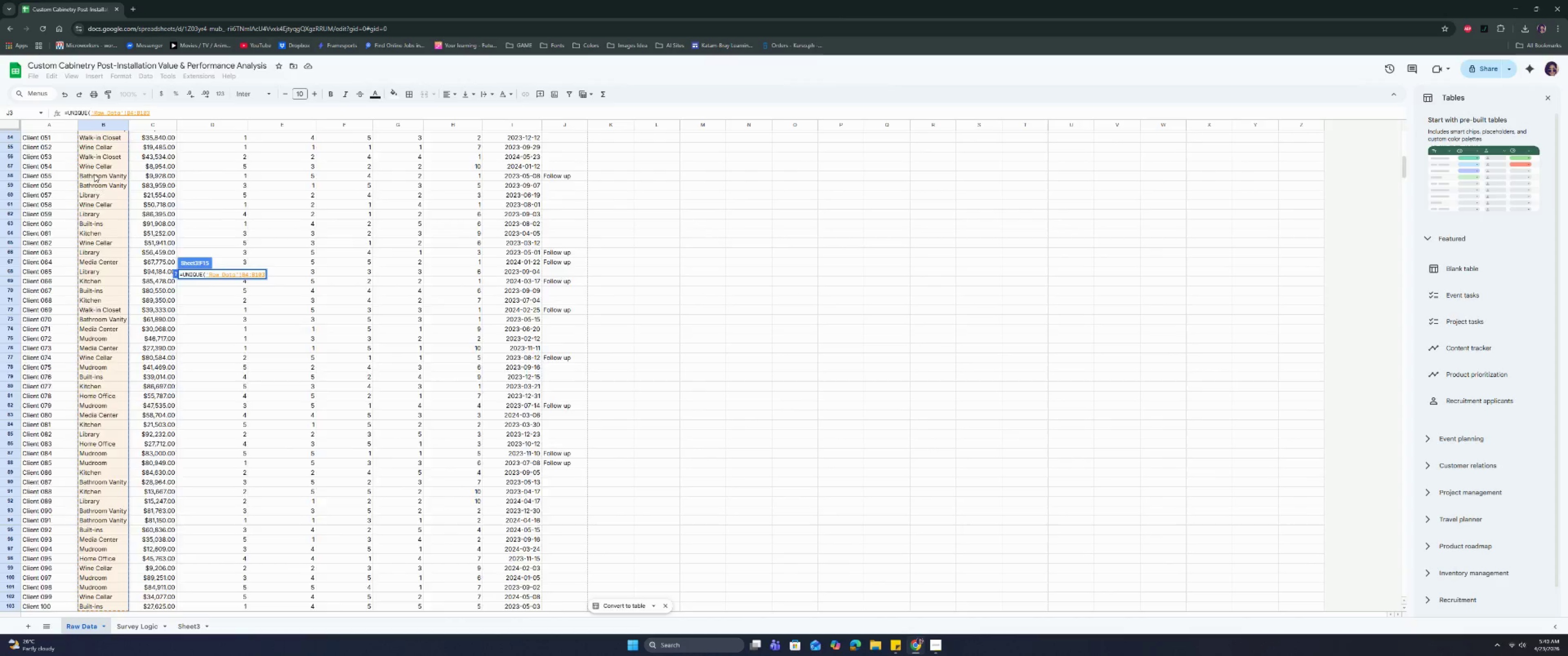 
key(Control+Shift+ArrowDown)
 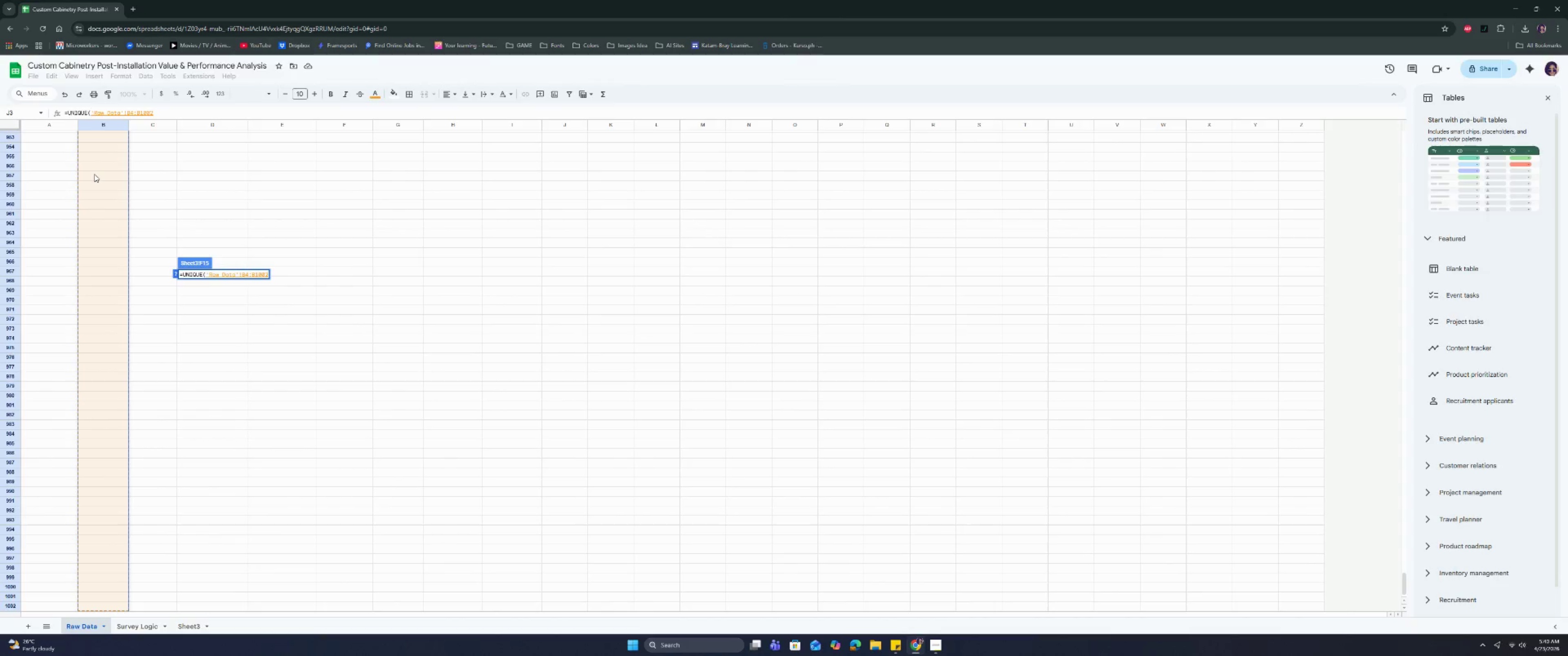 
key(Enter)
 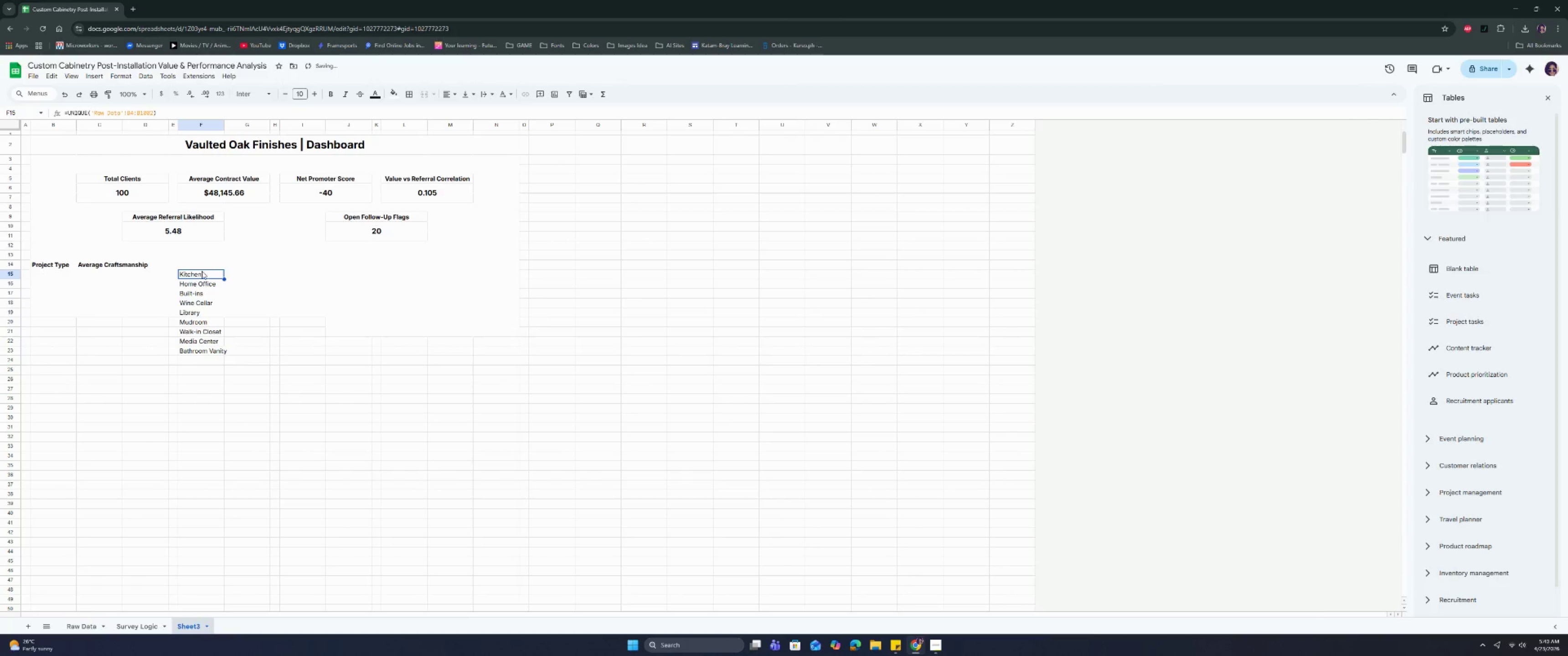 
left_click_drag(start_coordinate=[201, 275], to_coordinate=[200, 349])
 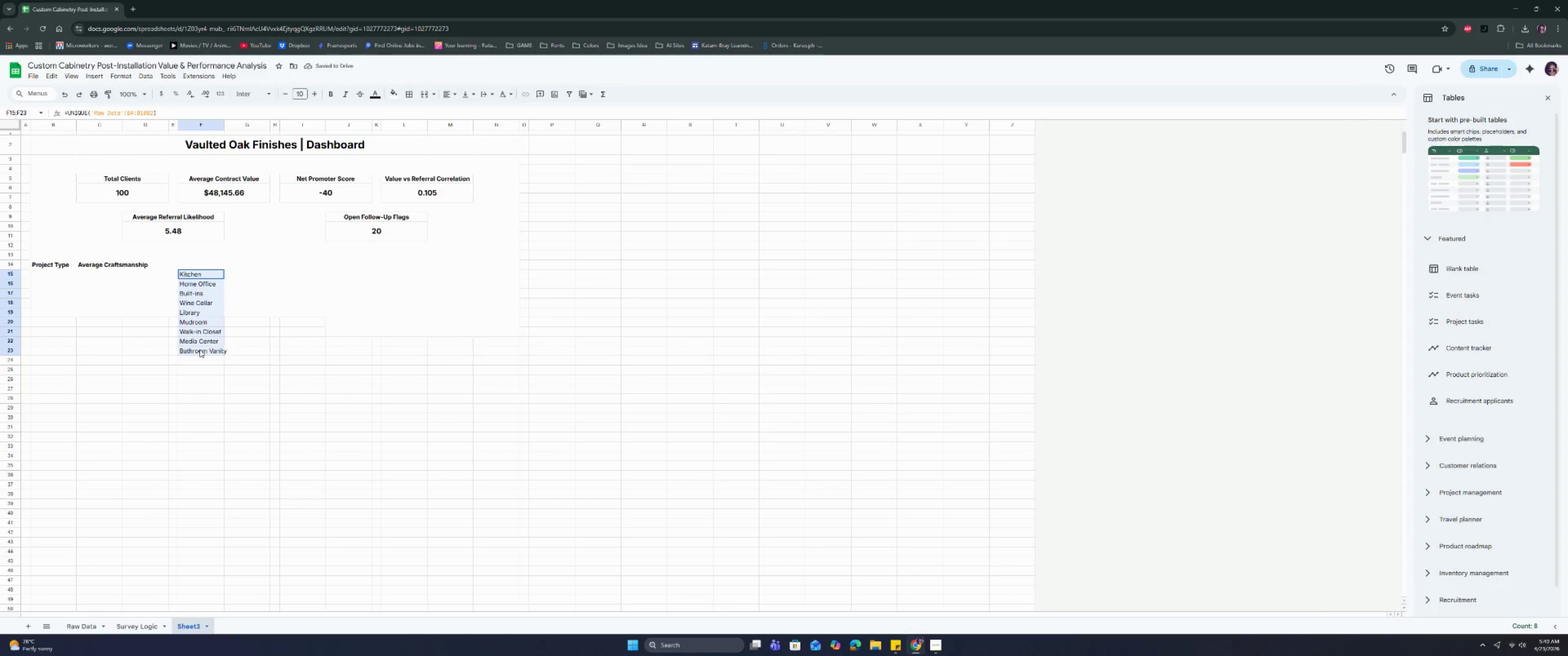 
key(Control+C)
 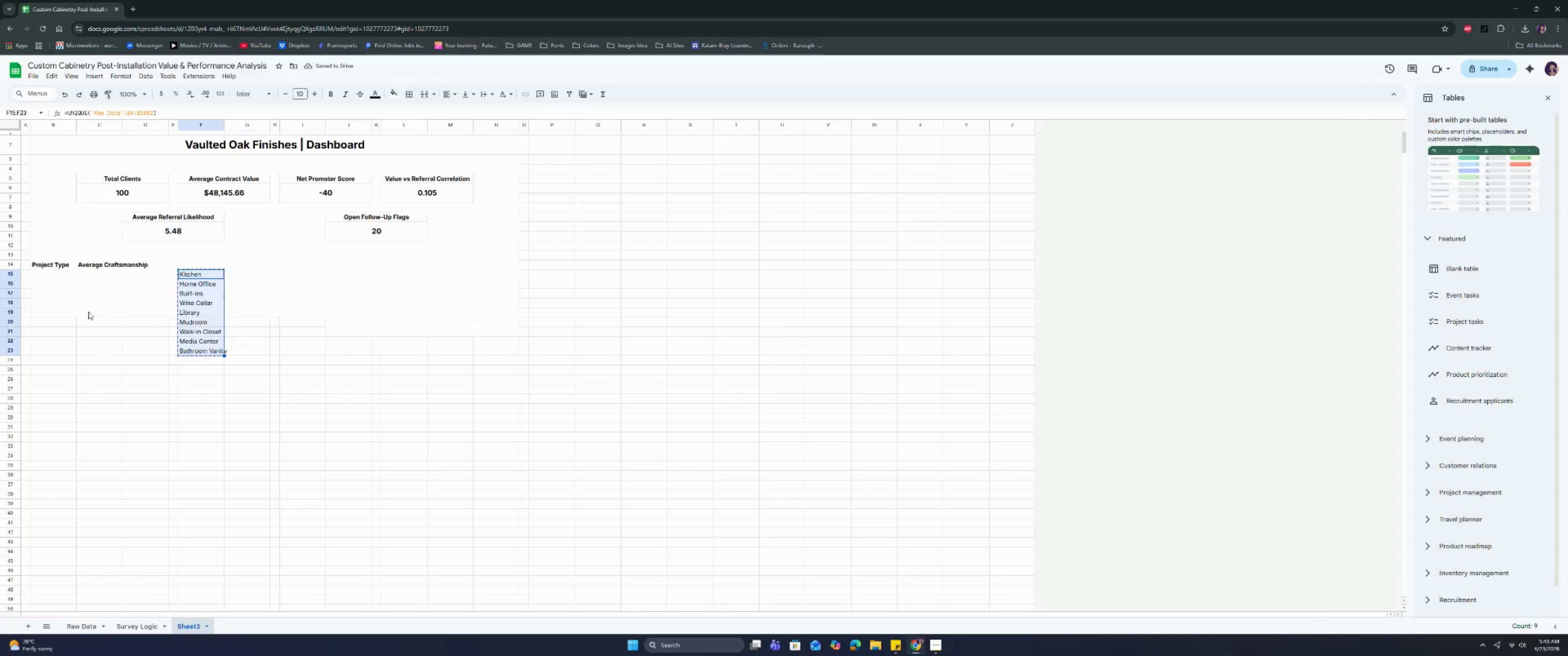 
key(Control+C)
 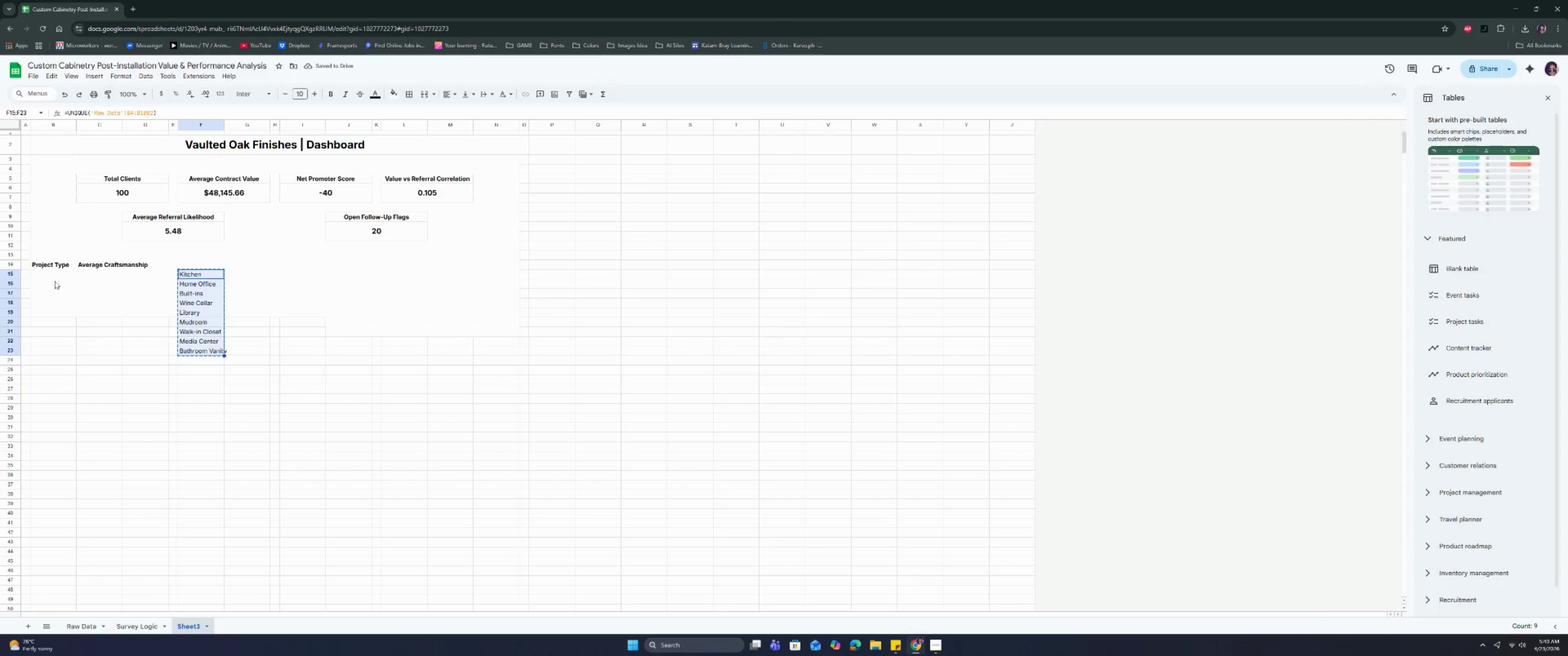 
left_click([51, 277])
 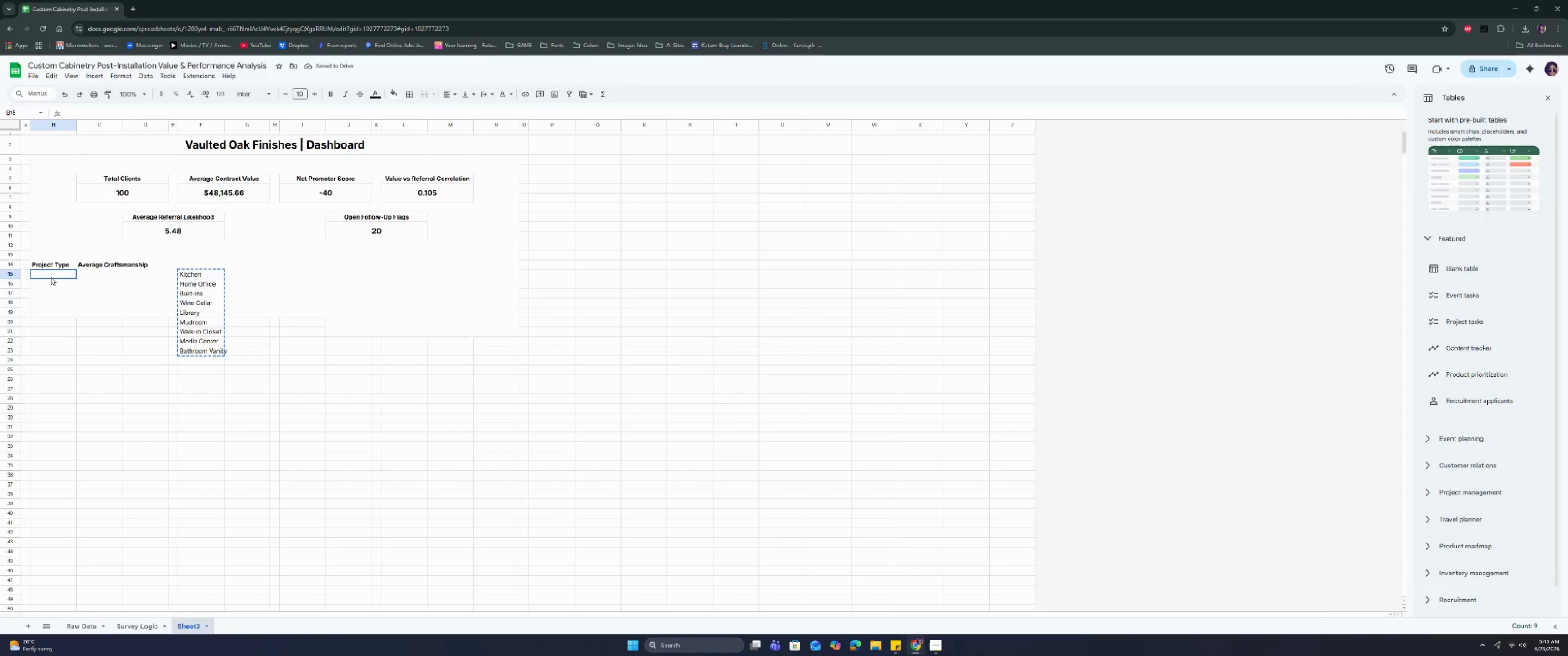 
key(Control+Shift+V)
 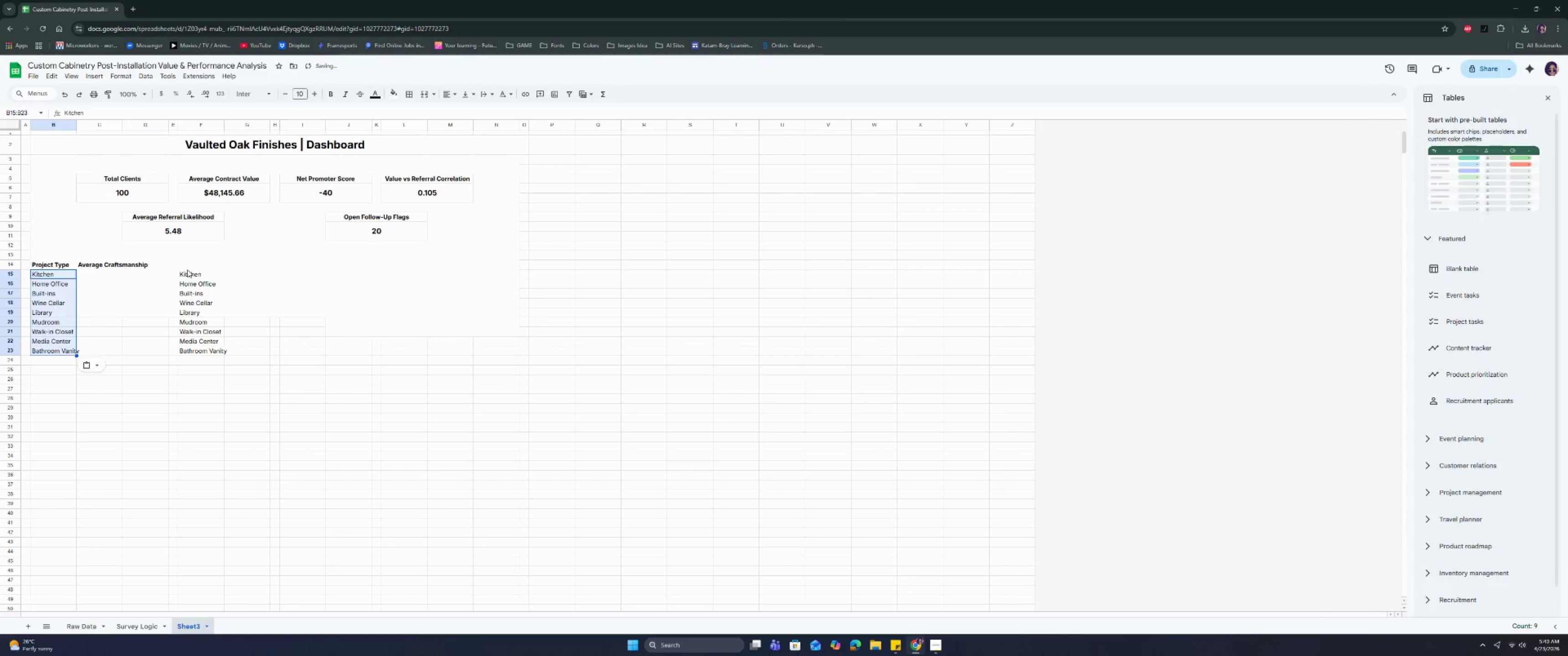 
left_click_drag(start_coordinate=[190, 273], to_coordinate=[193, 349])
 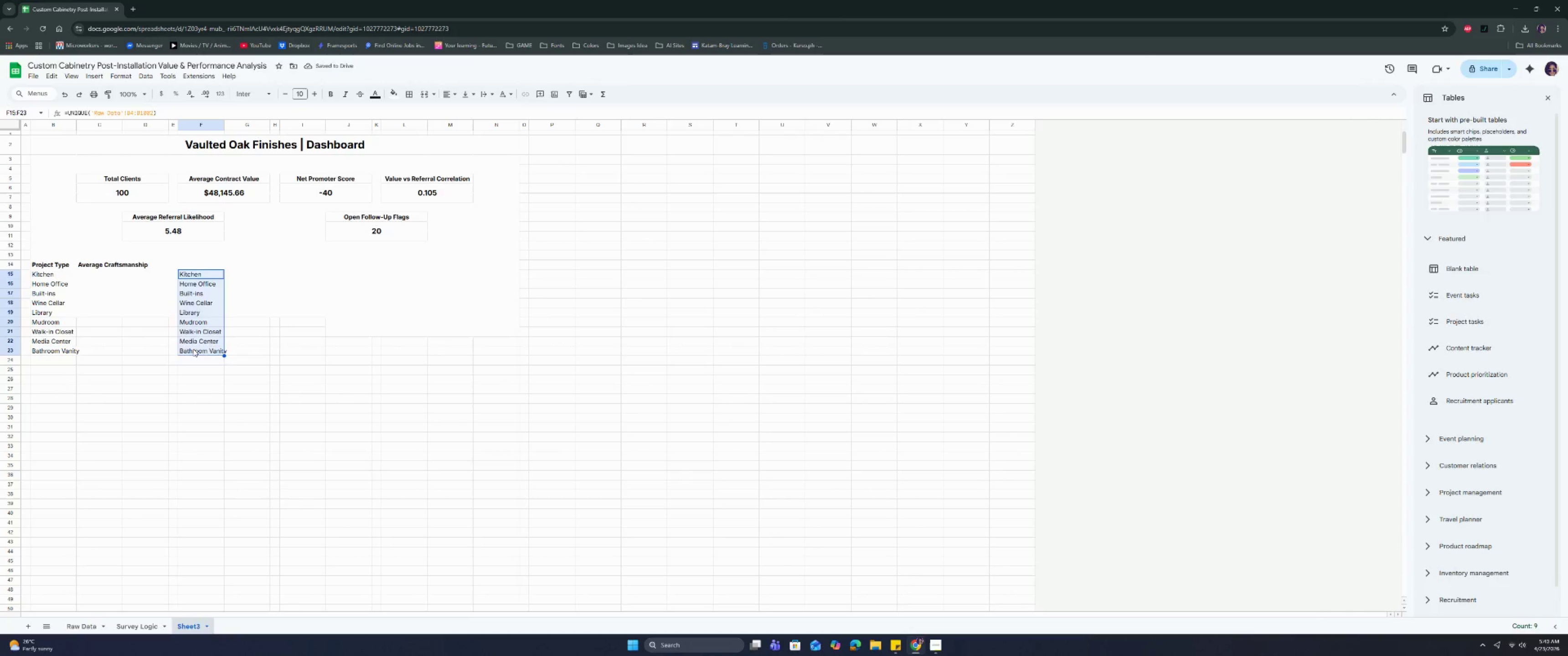 
key(Backspace)
 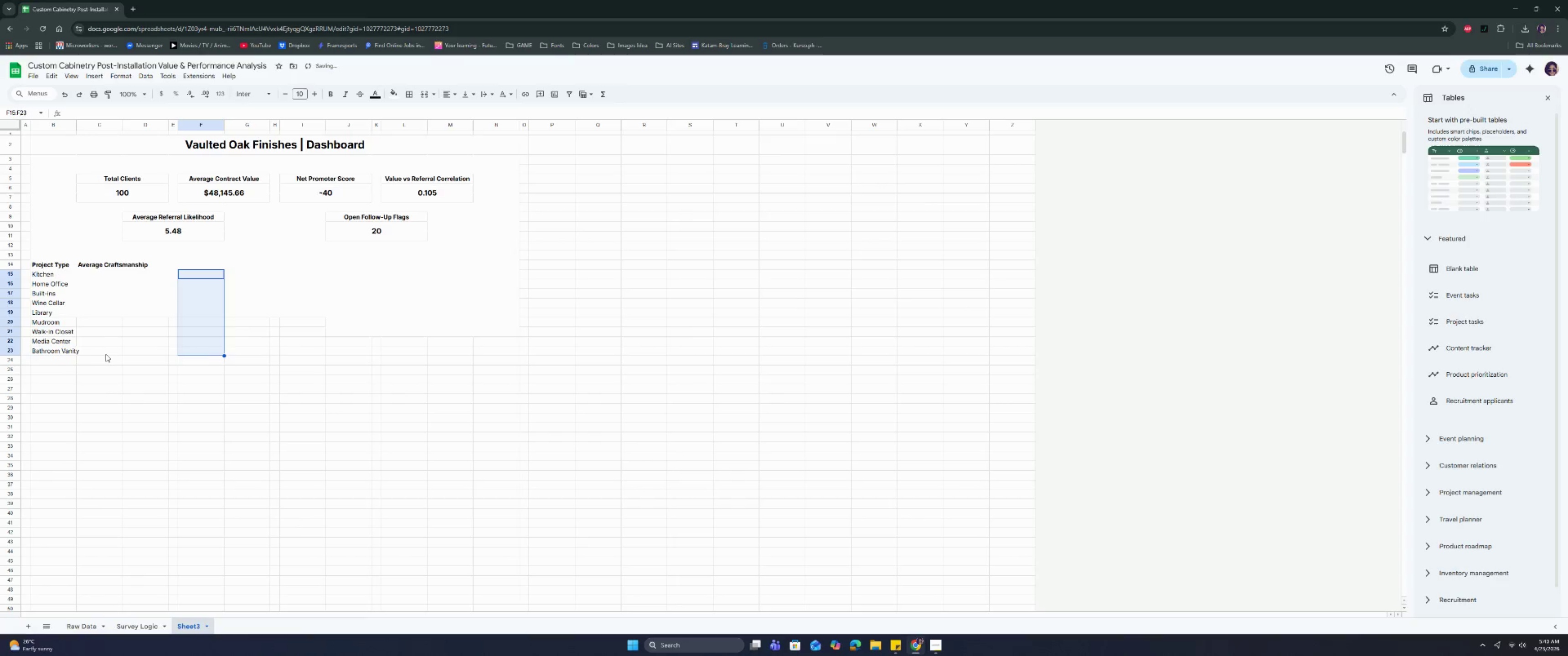 
left_click([104, 349])
 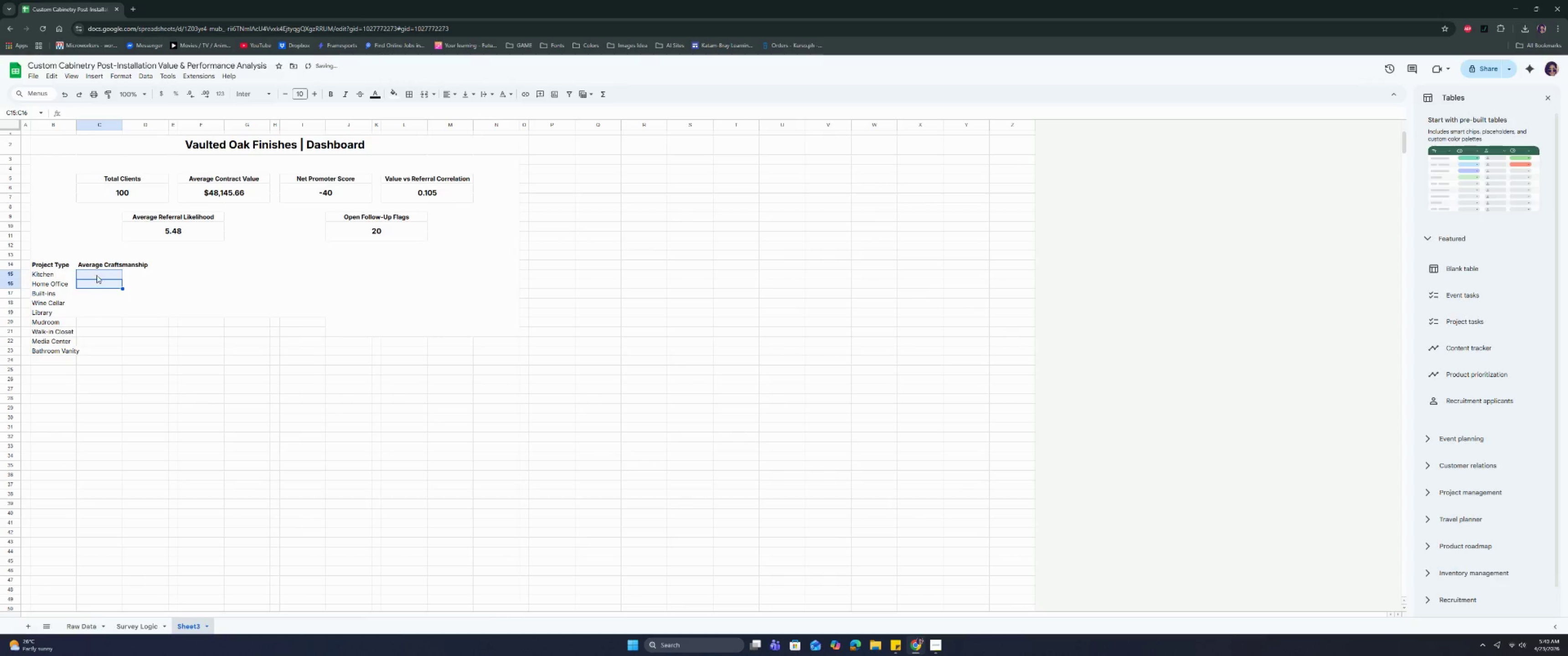 
left_click([97, 273])
 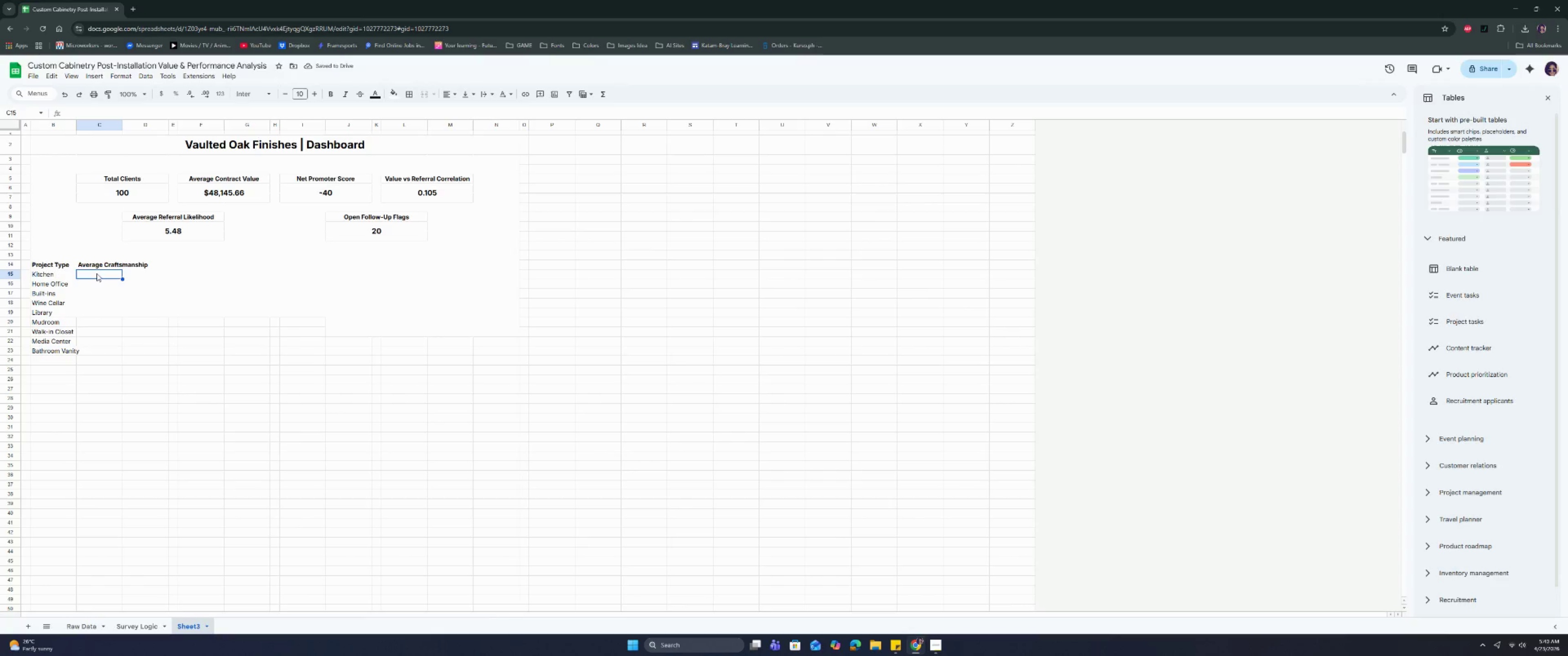 
type(=ir)
key(Backspace)
type(ferr)
 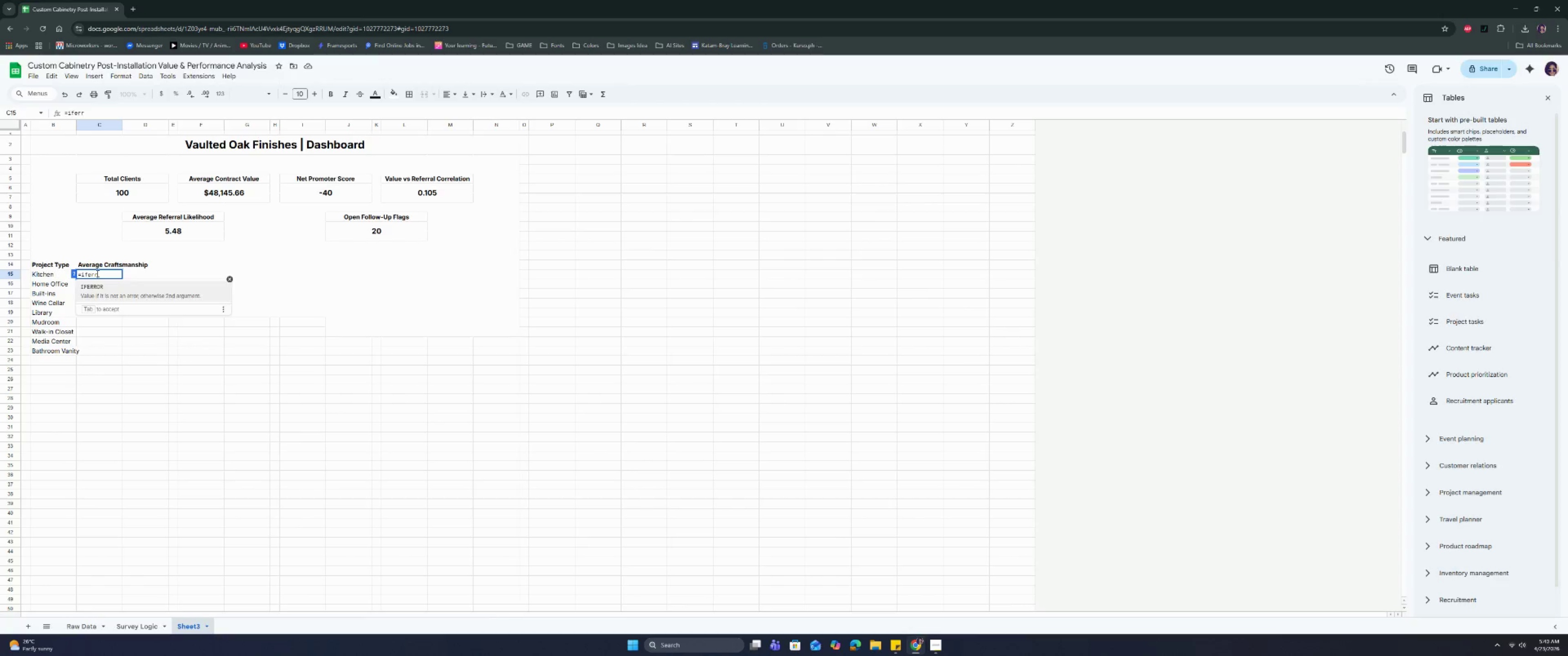 
key(Enter)
 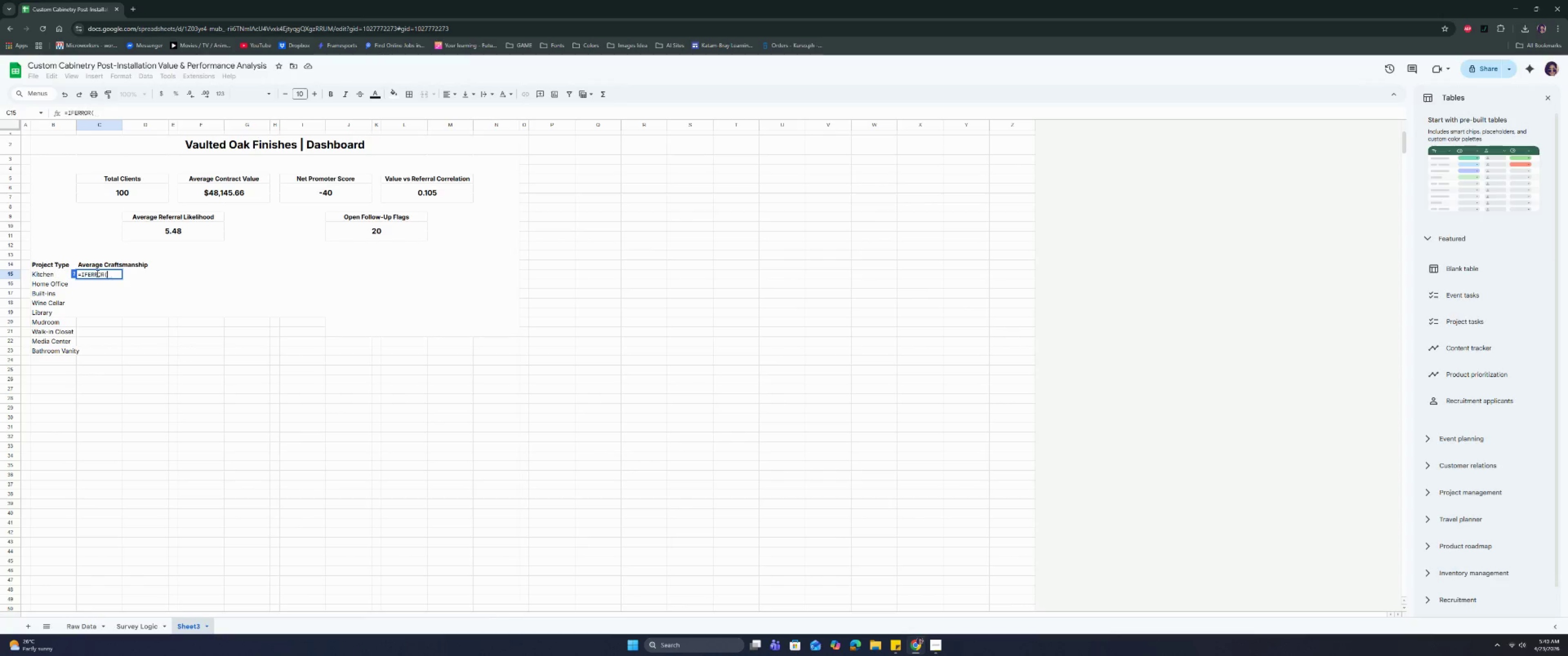 
type(averag)
 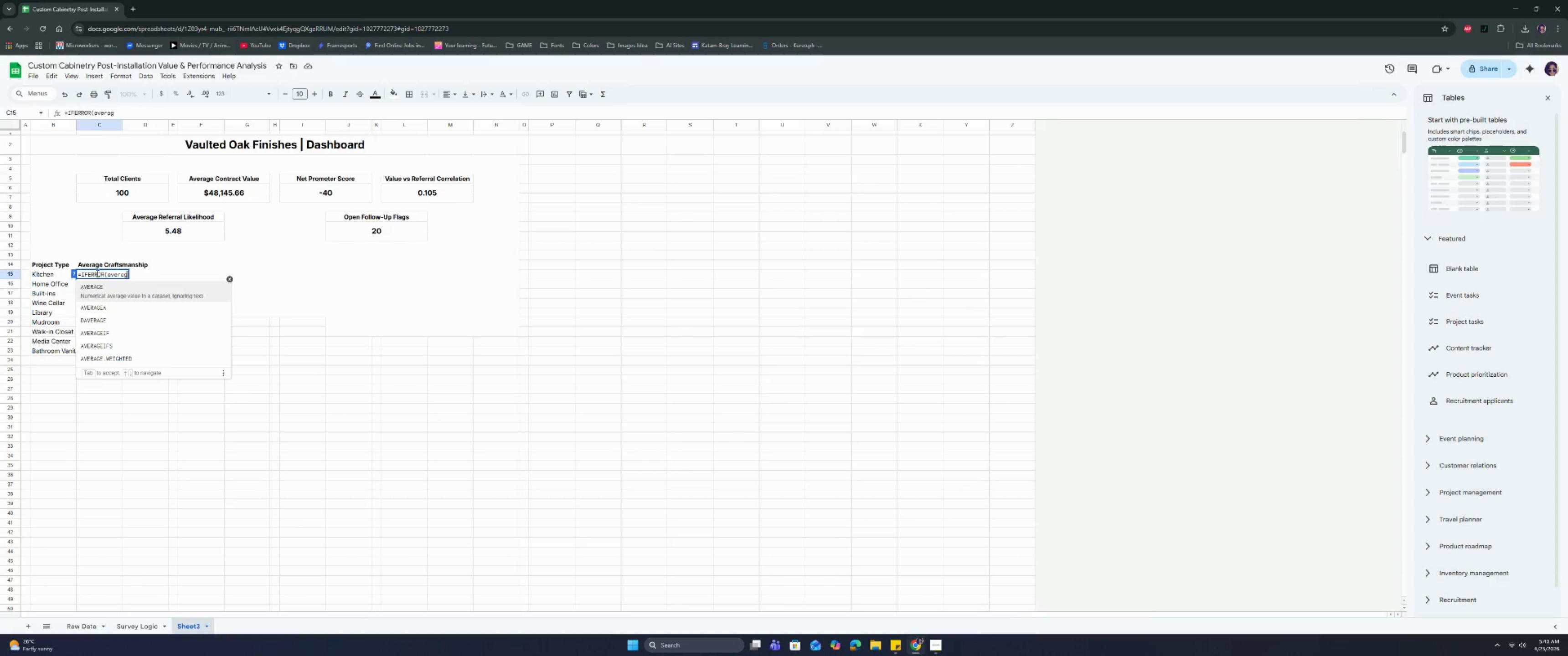 
key(ArrowDown)
 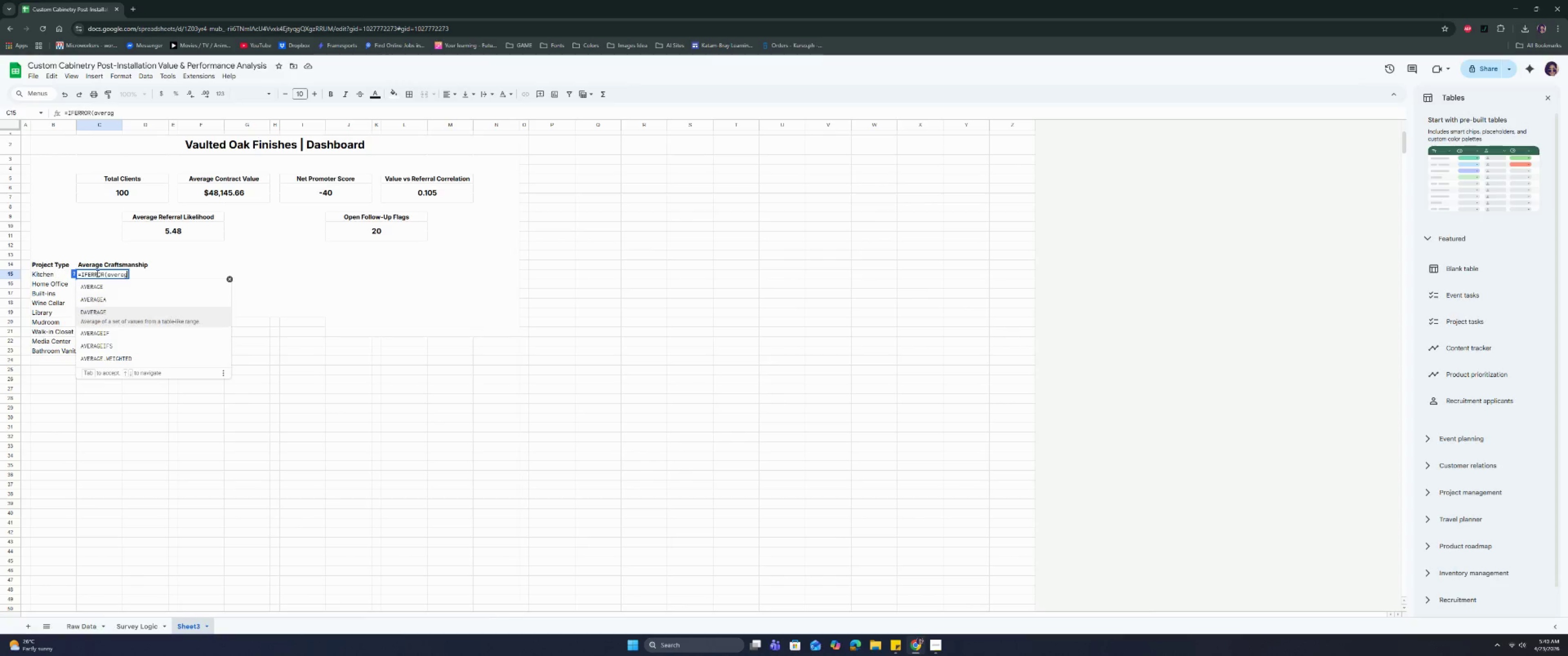 
key(ArrowDown)
 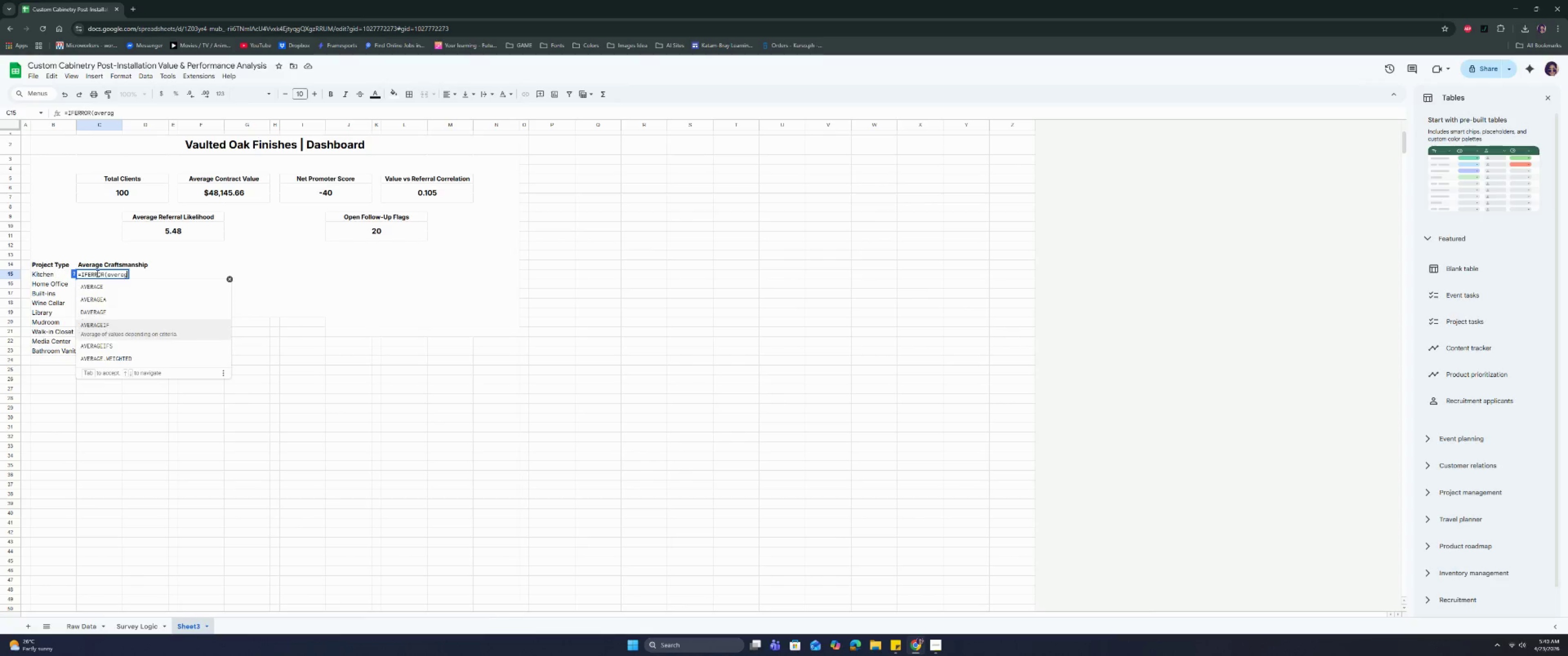 
key(ArrowDown)
 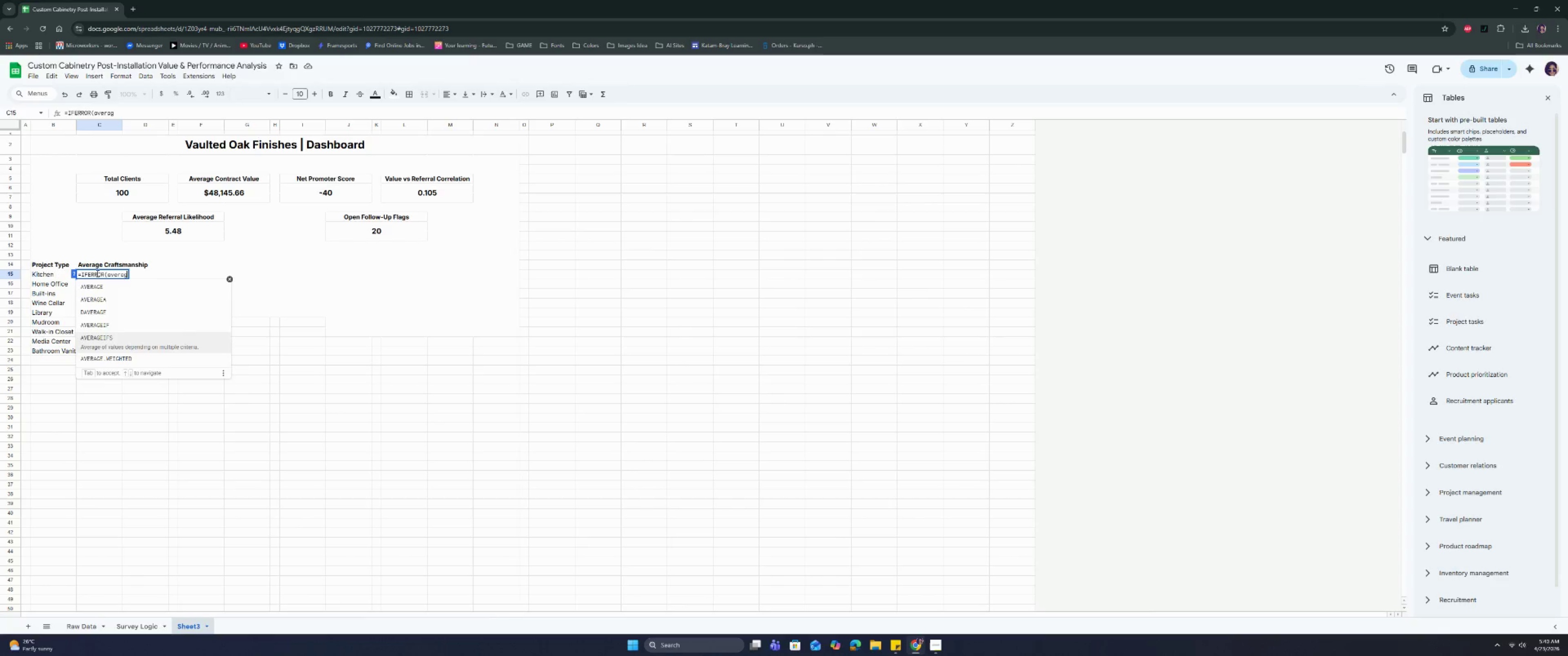 
key(ArrowDown)
 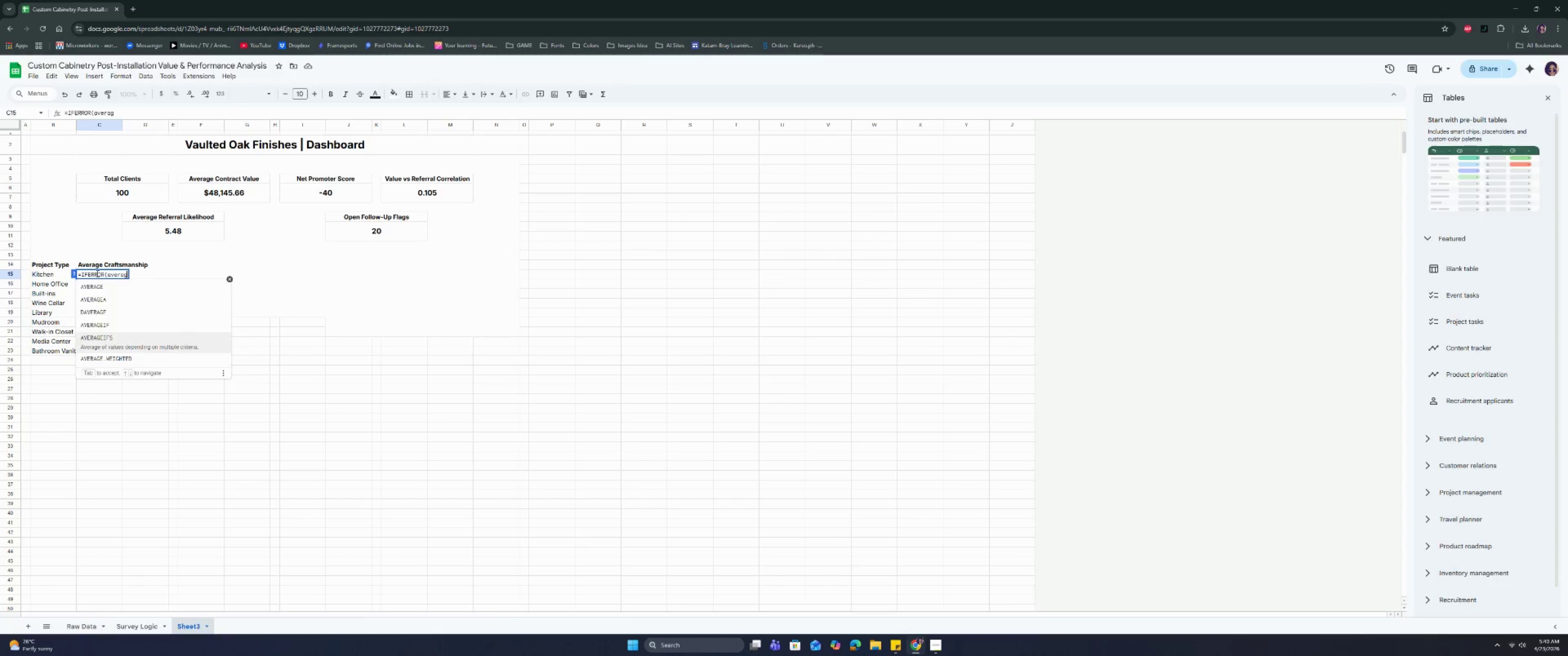 
key(Enter)
 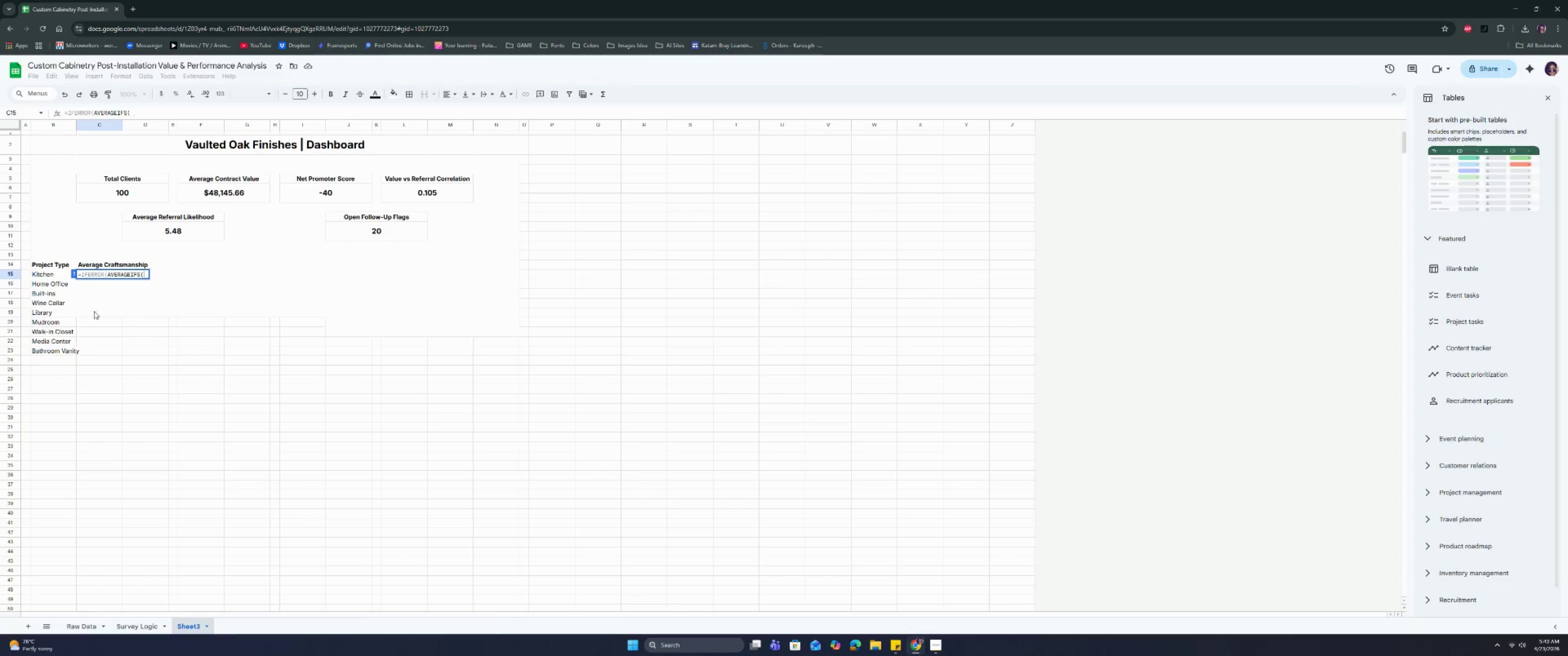 
left_click([78, 622])
 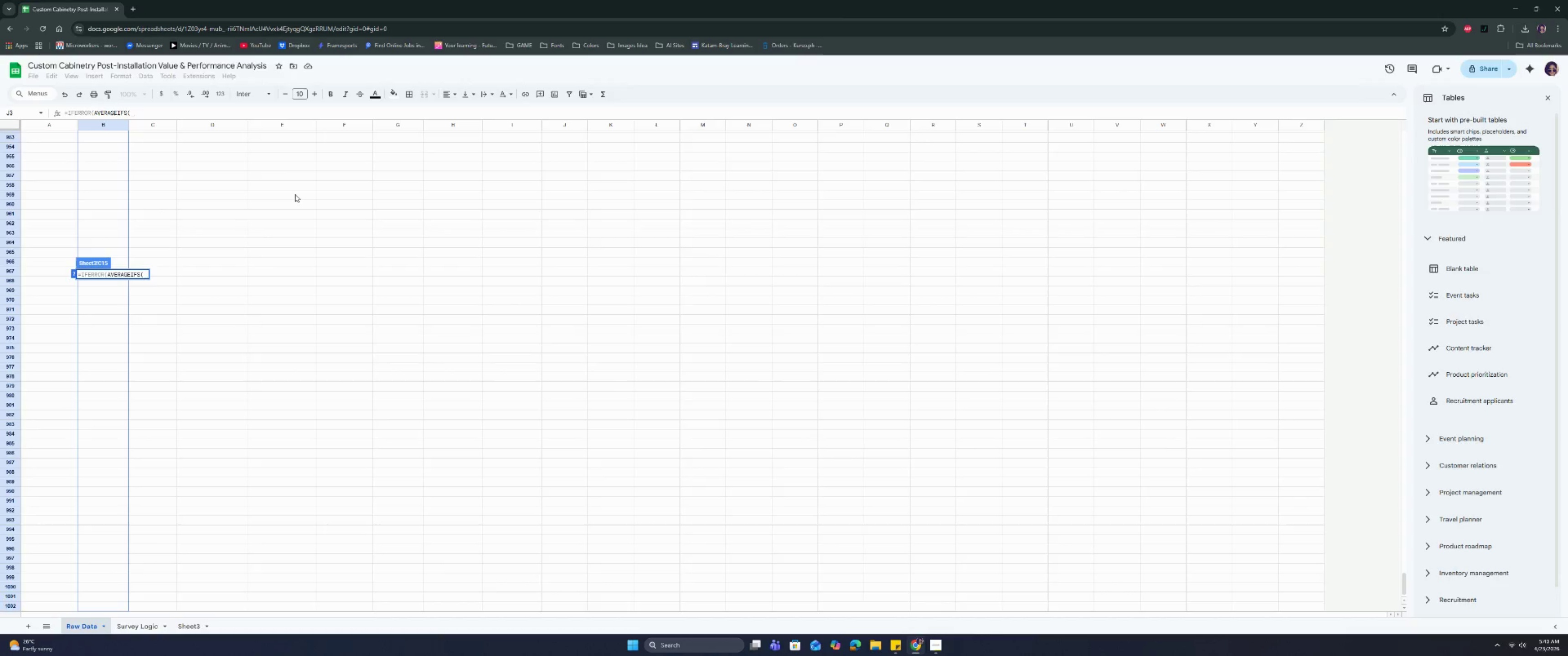 
scroll: coordinate [289, 195], scroll_direction: up, amount: 12.0
 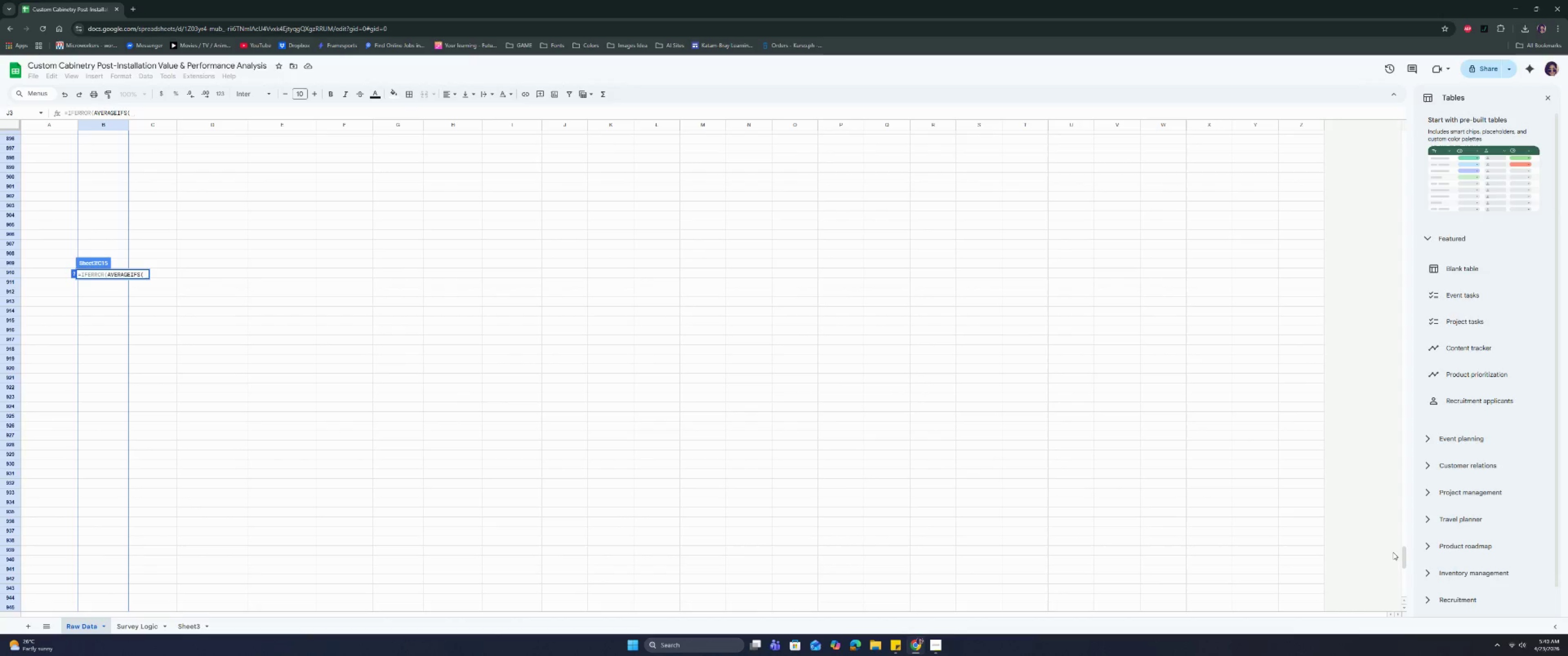 
left_click_drag(start_coordinate=[1404, 554], to_coordinate=[1402, 109])
 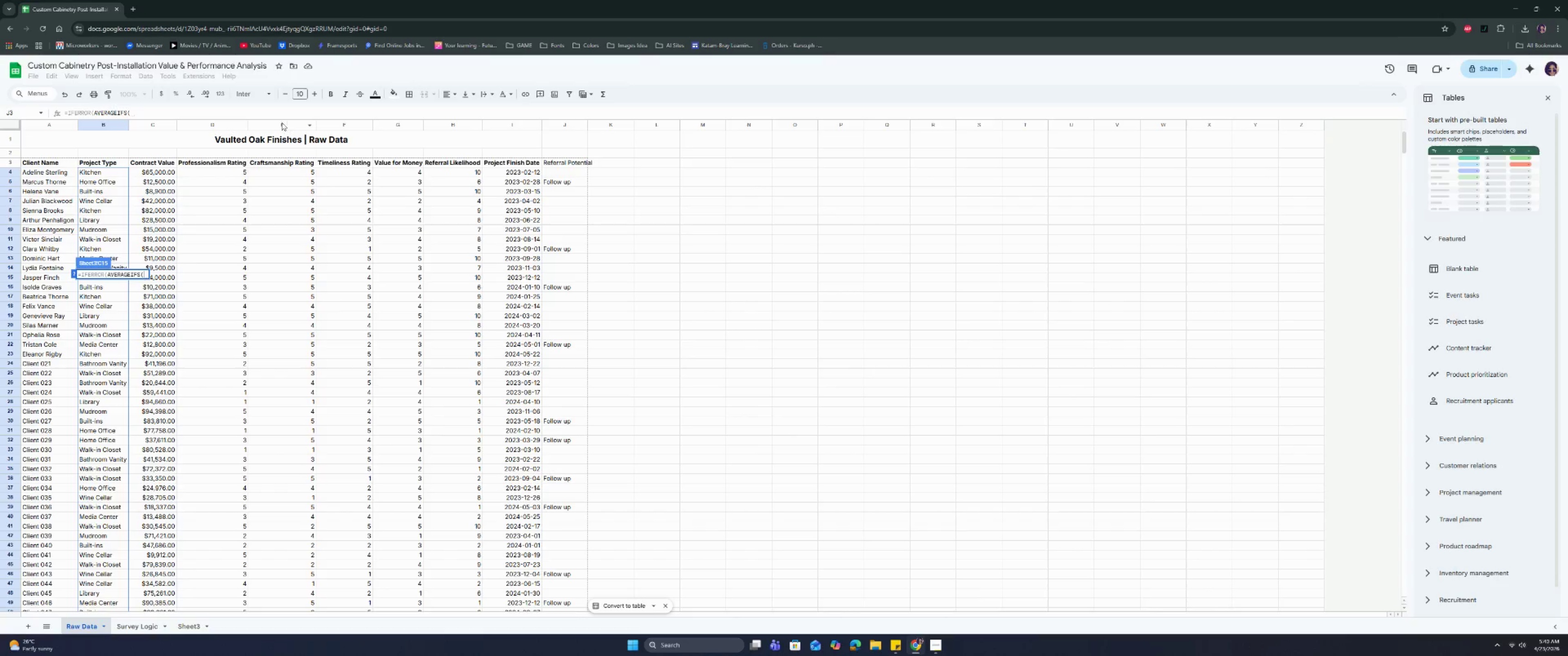 
left_click([278, 123])
 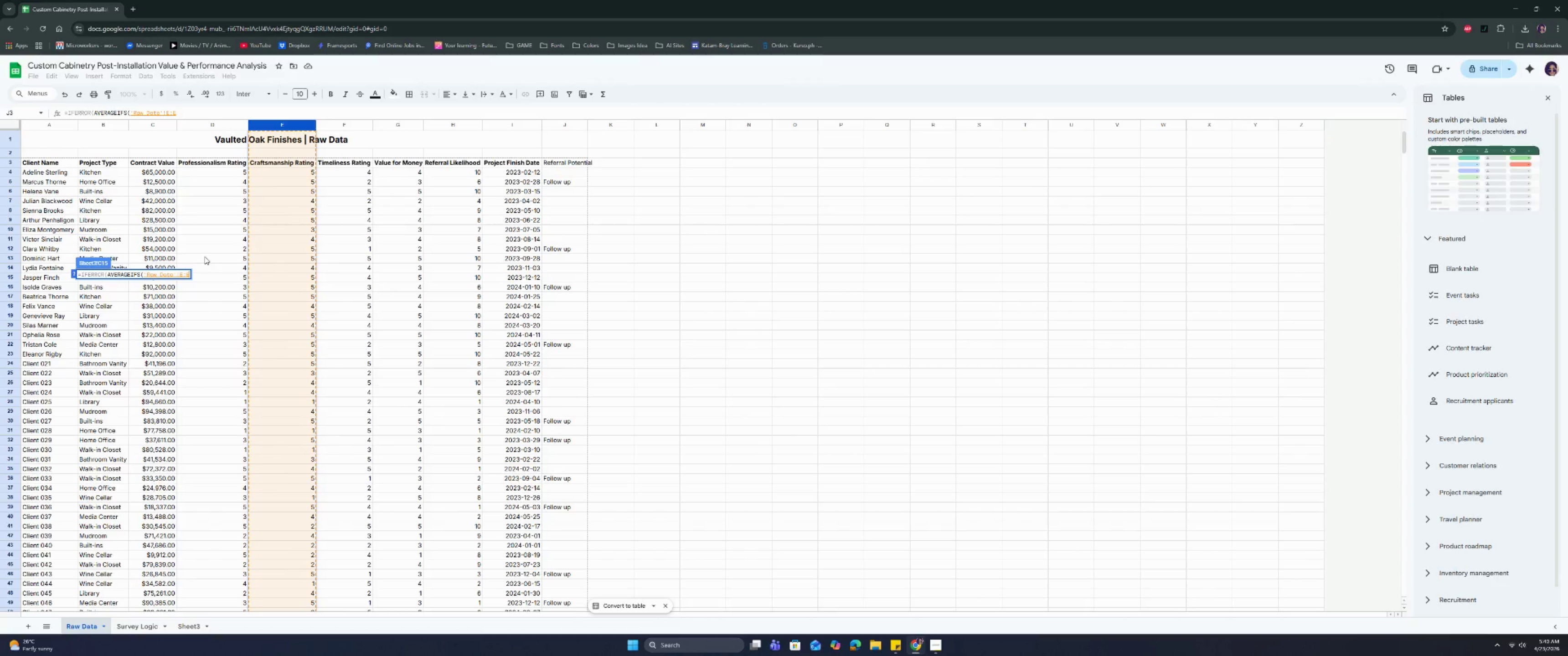 
key(Comma)
 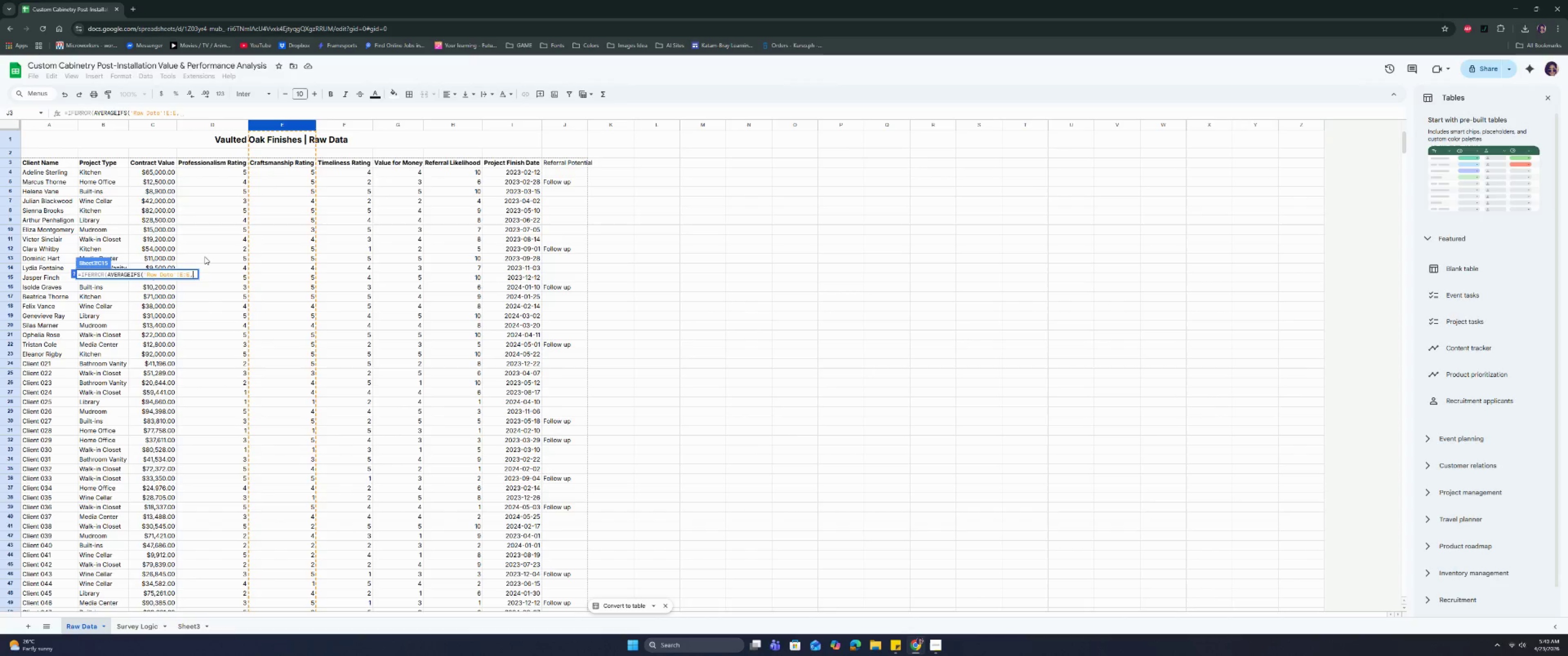 
key(Space)
 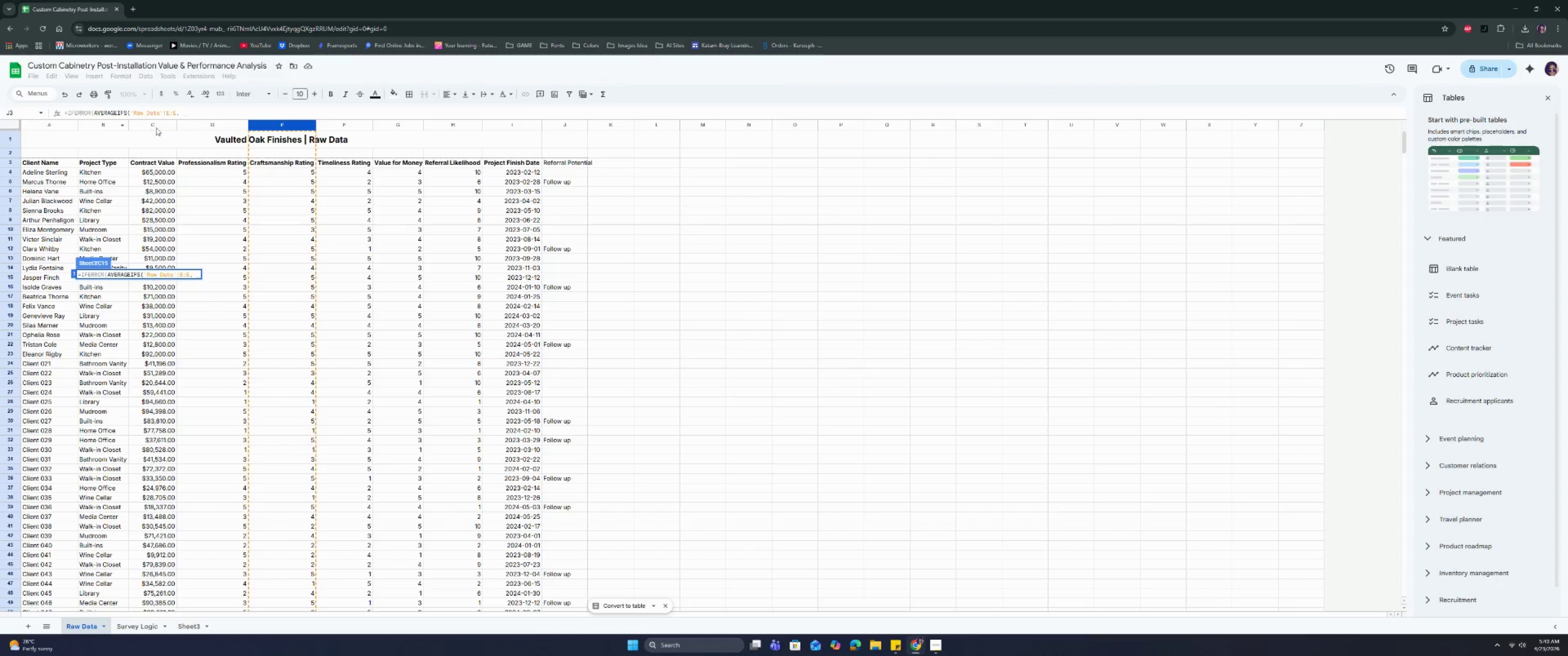 
left_click([103, 125])
 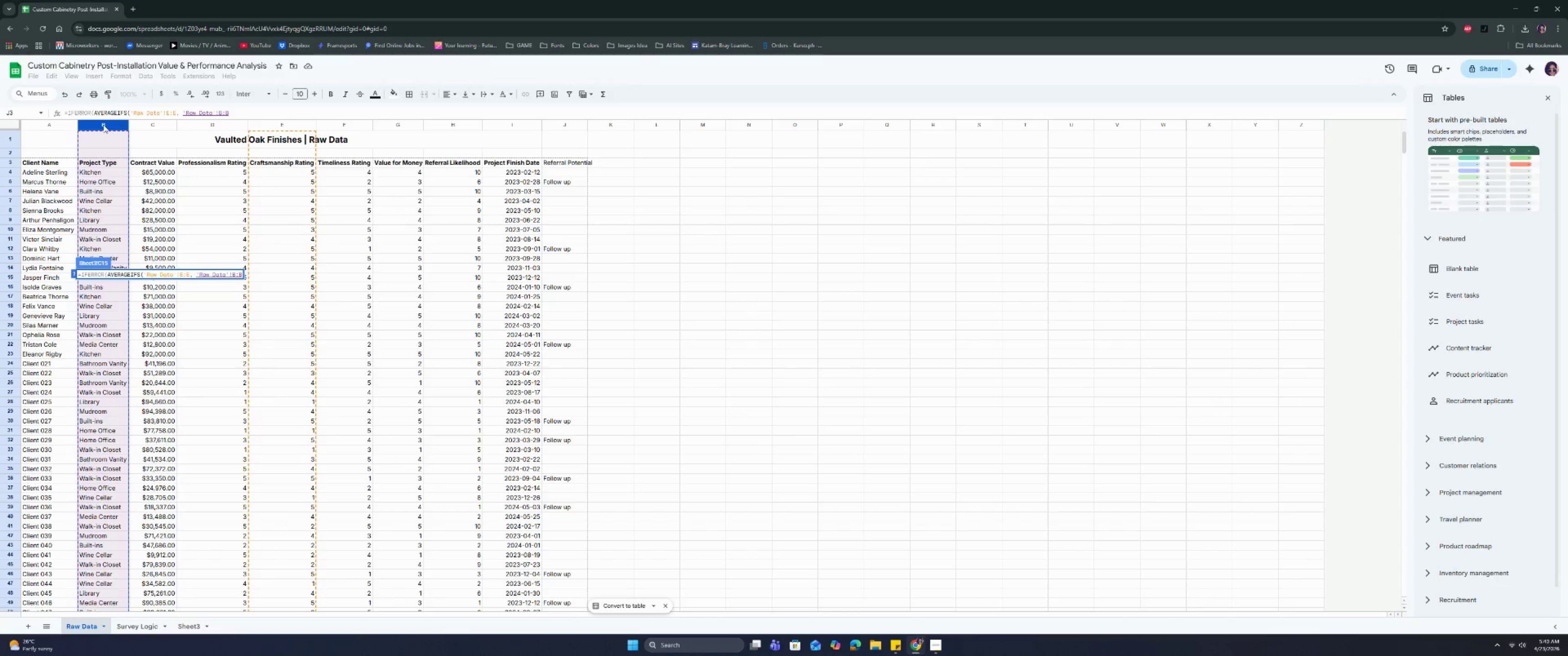 
key(Comma)
 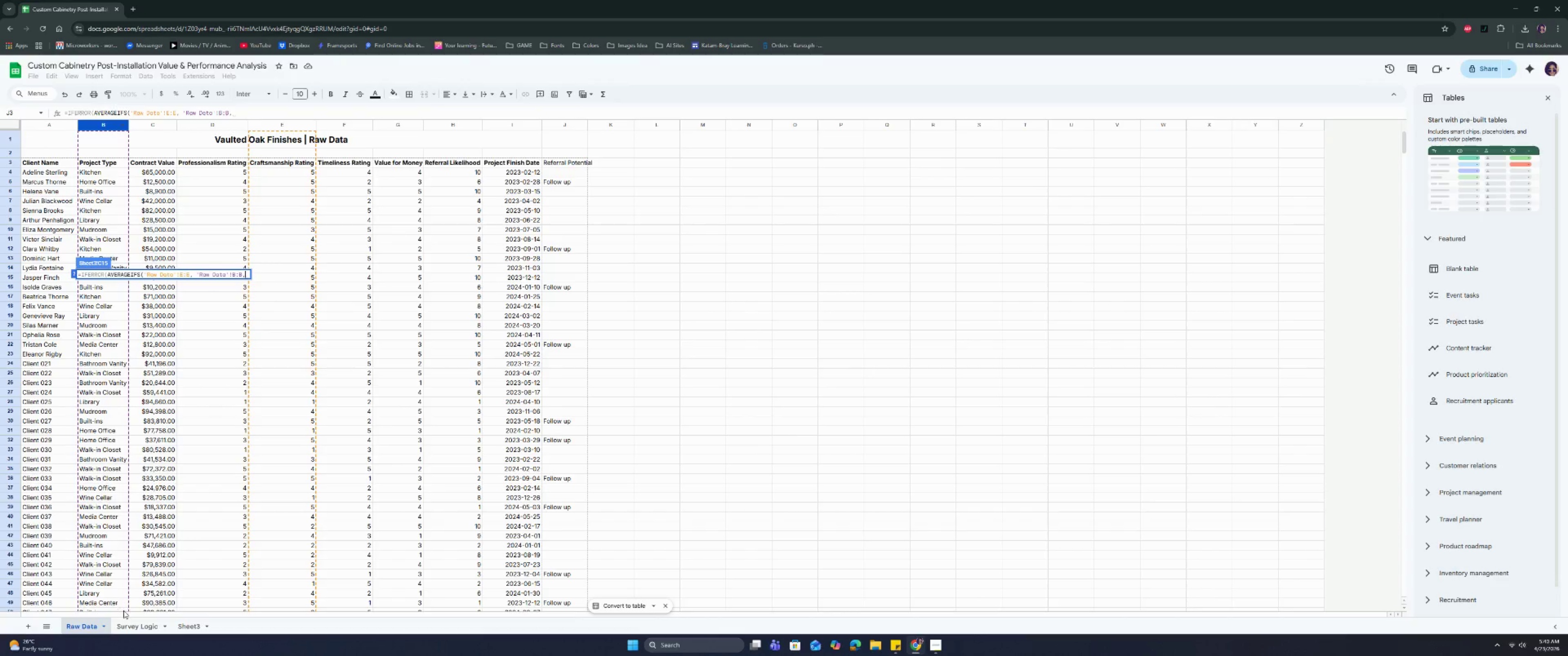 
left_click([194, 625])
 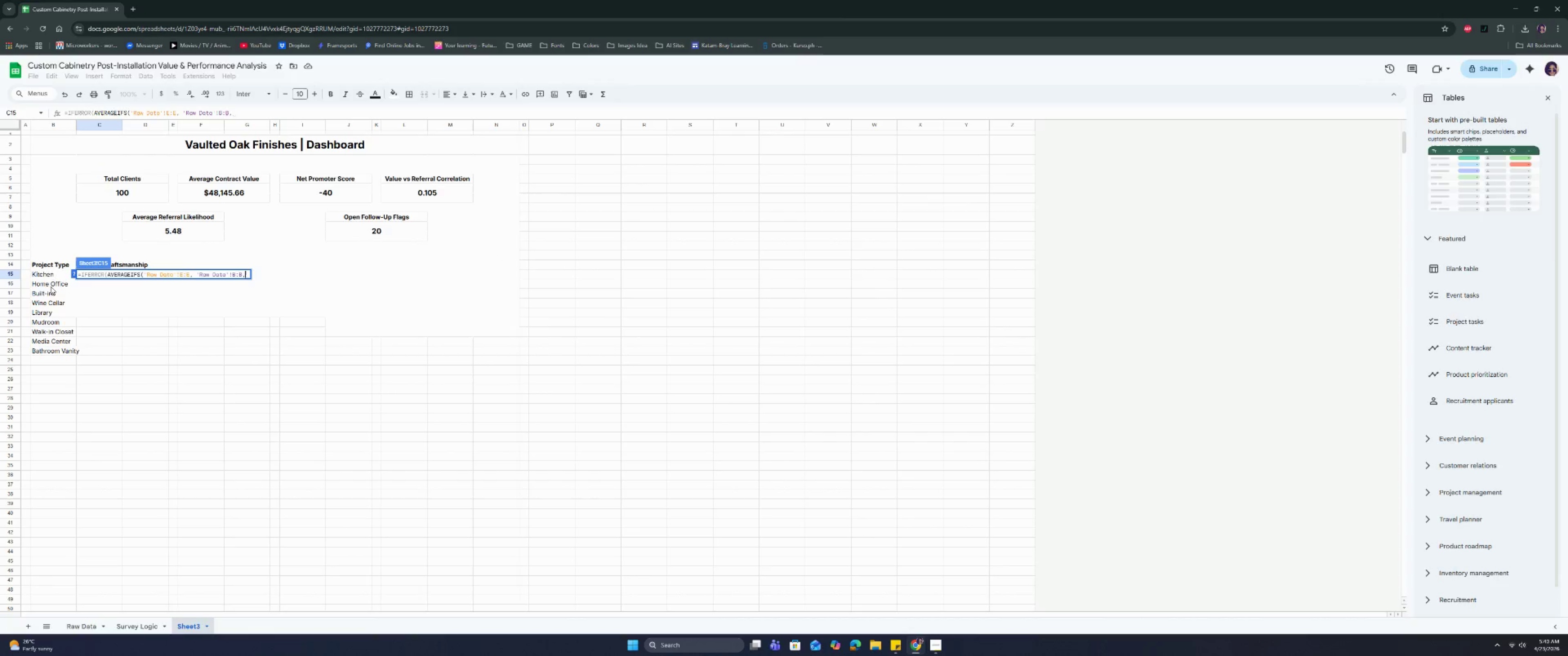 
left_click([50, 275])
 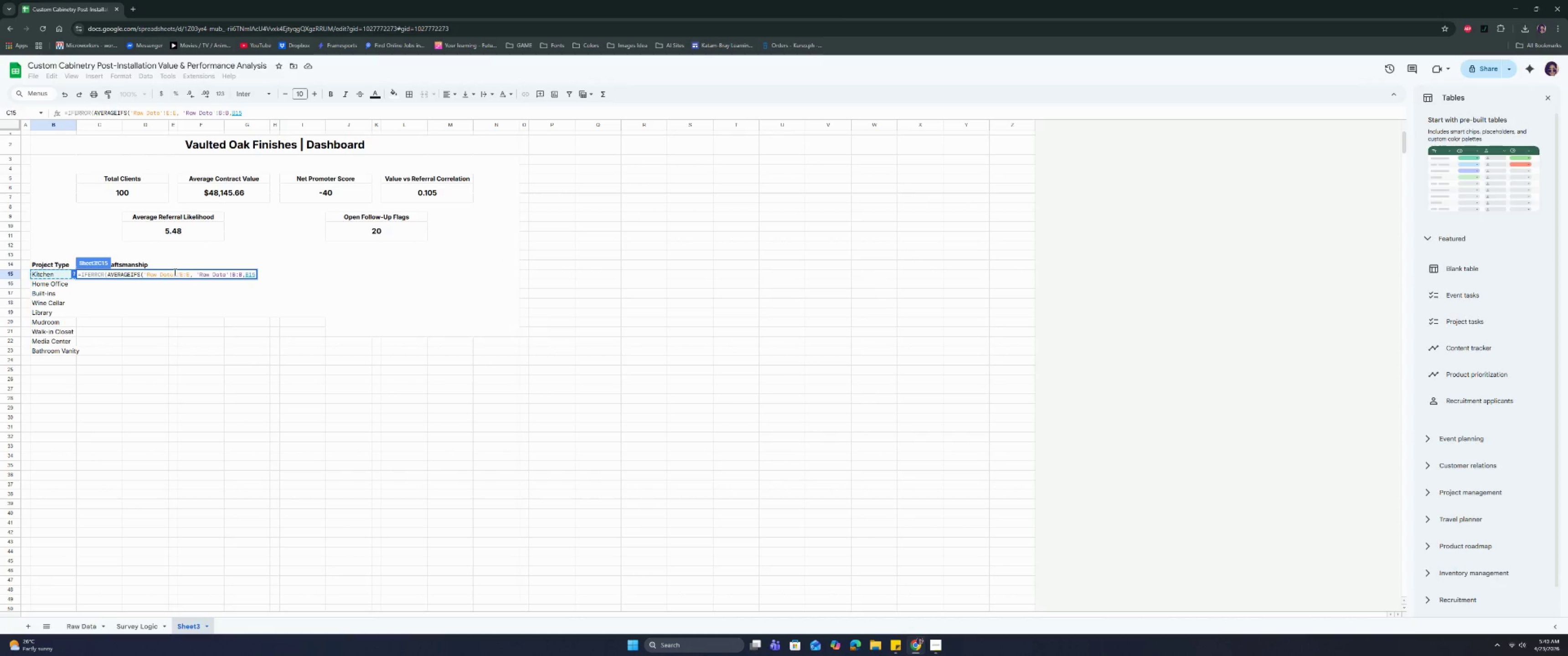 
left_click([180, 272])
 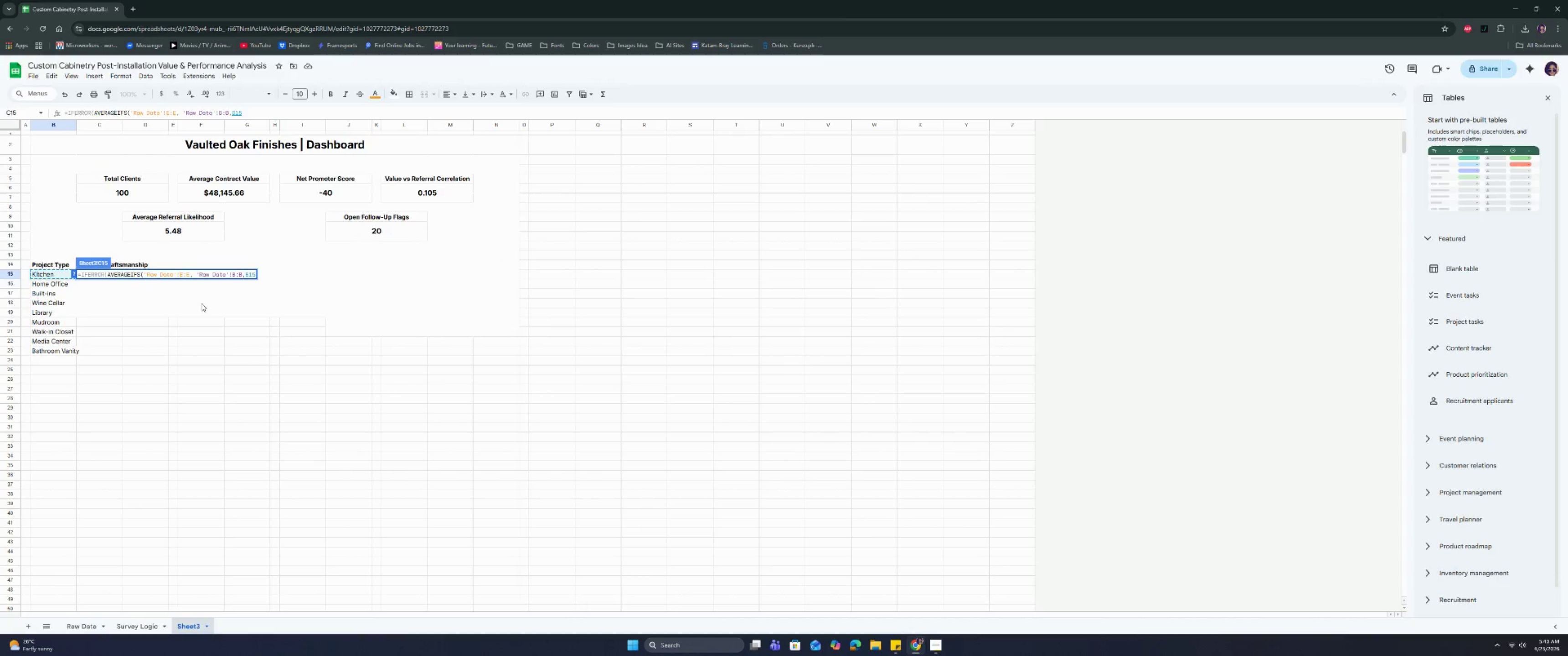 
key(Shift+ShiftRight)
 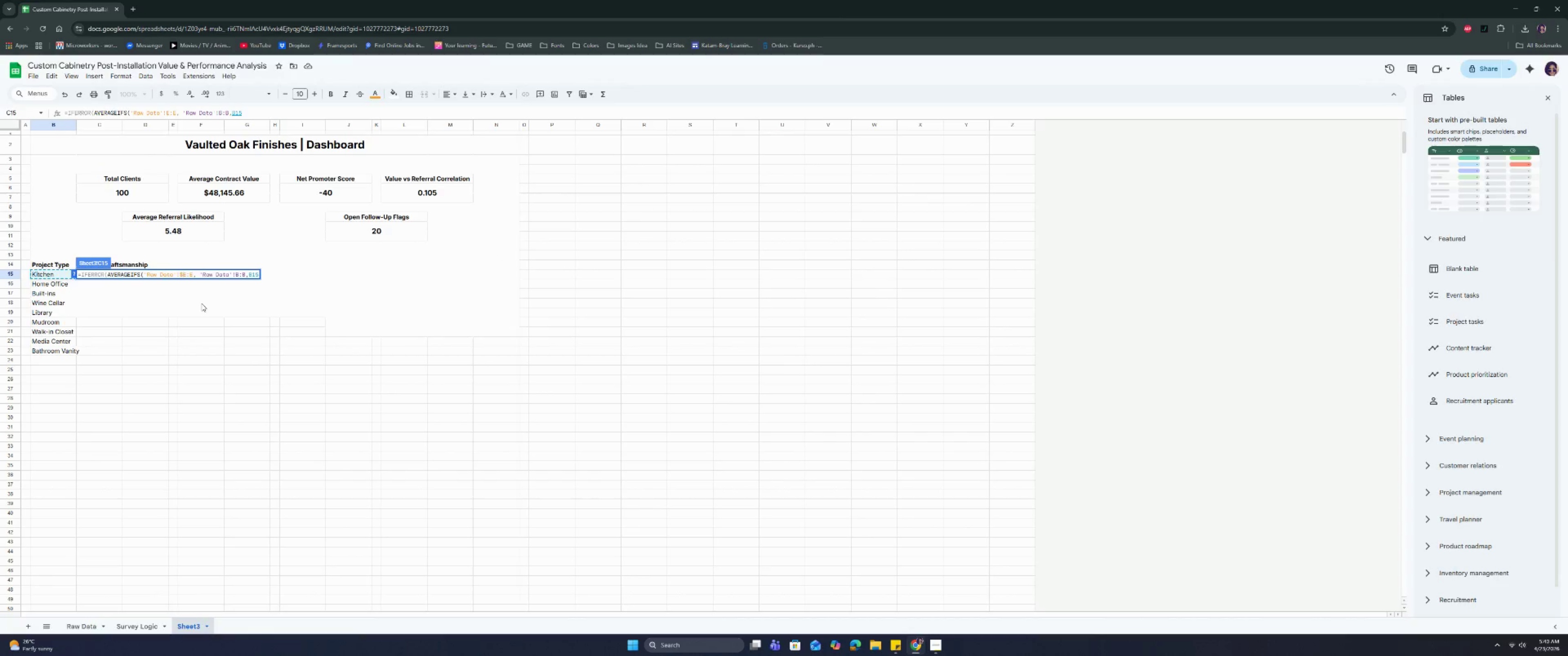 
key(Shift+4)
 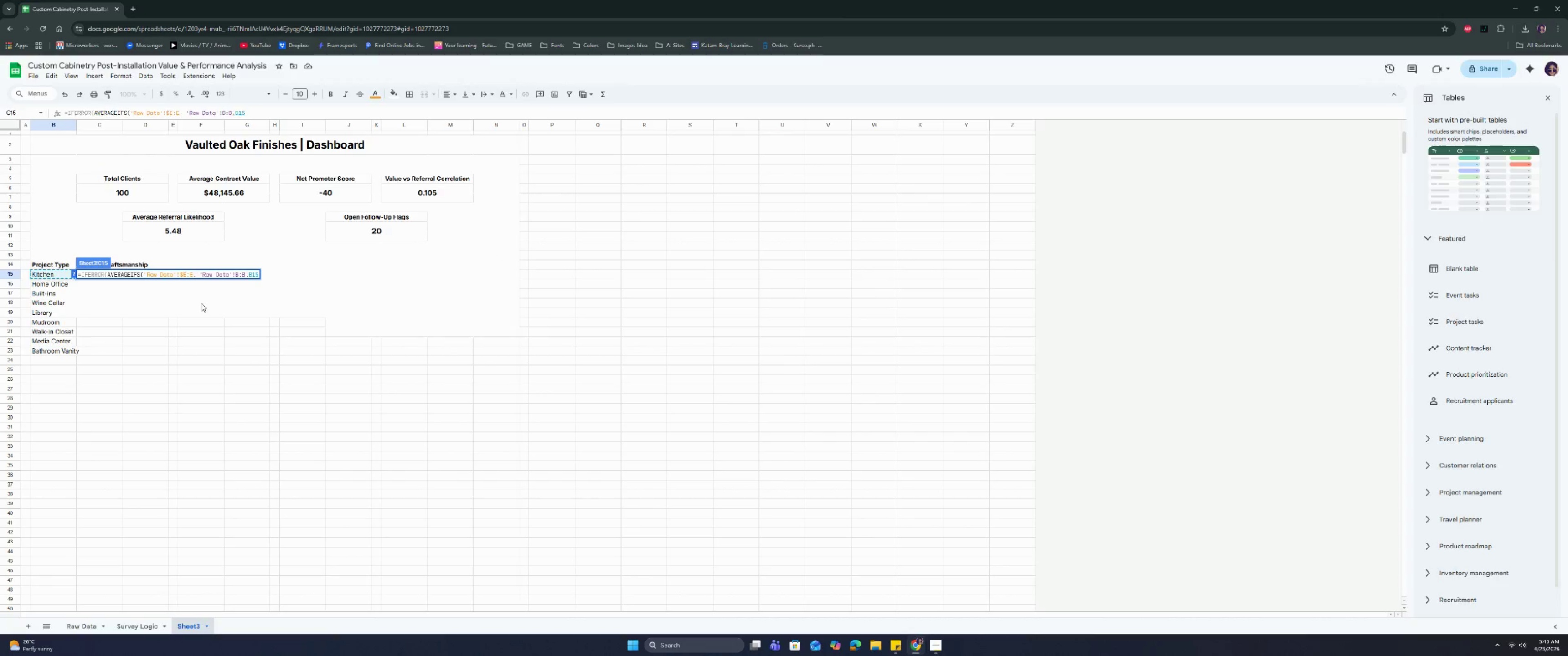 
key(ArrowRight)
 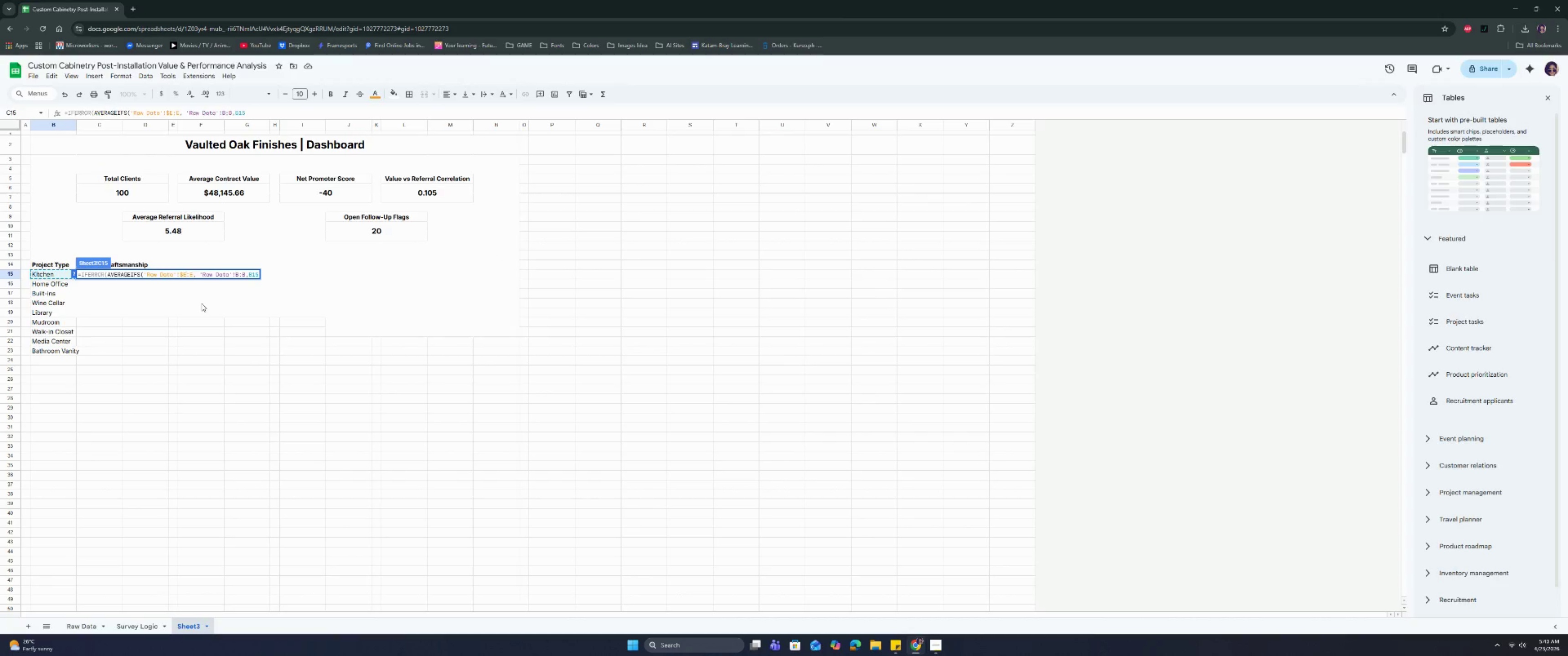 
key(ArrowRight)
 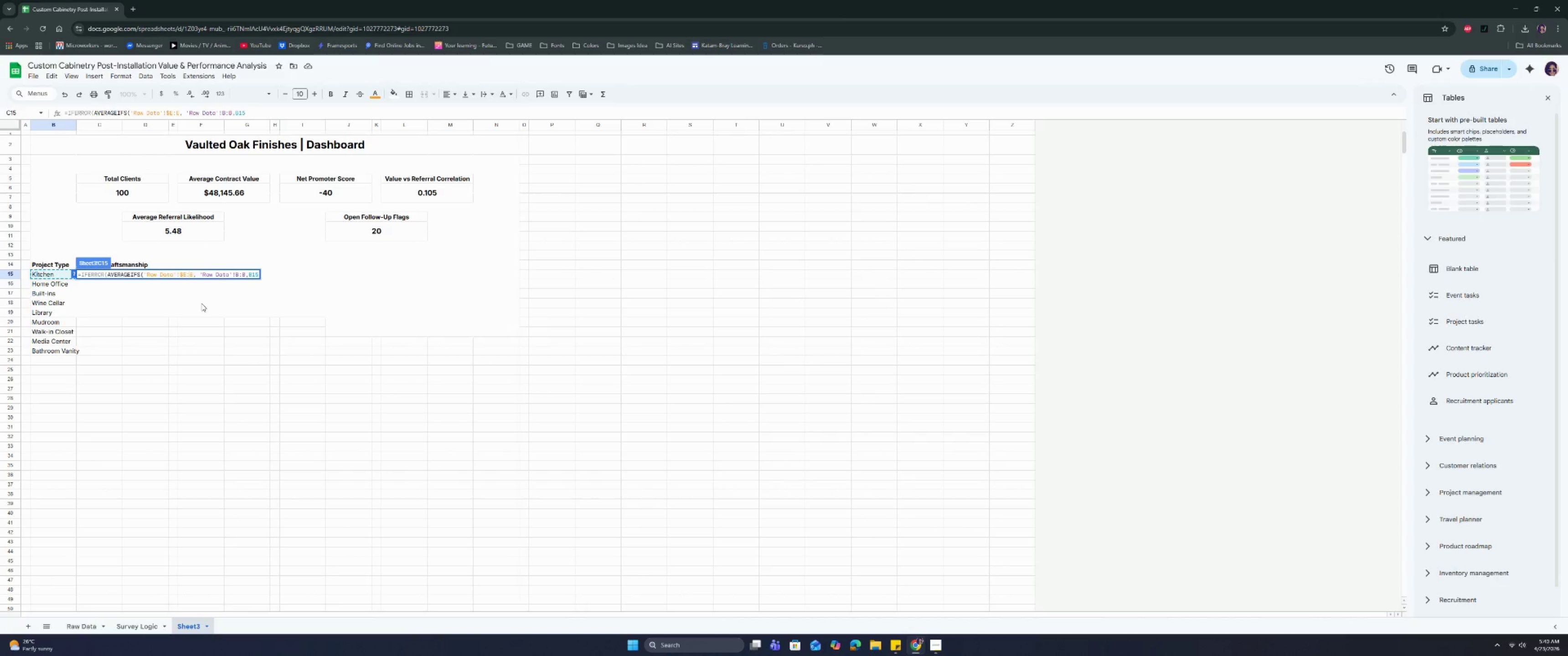 
key(Shift+ShiftRight)
 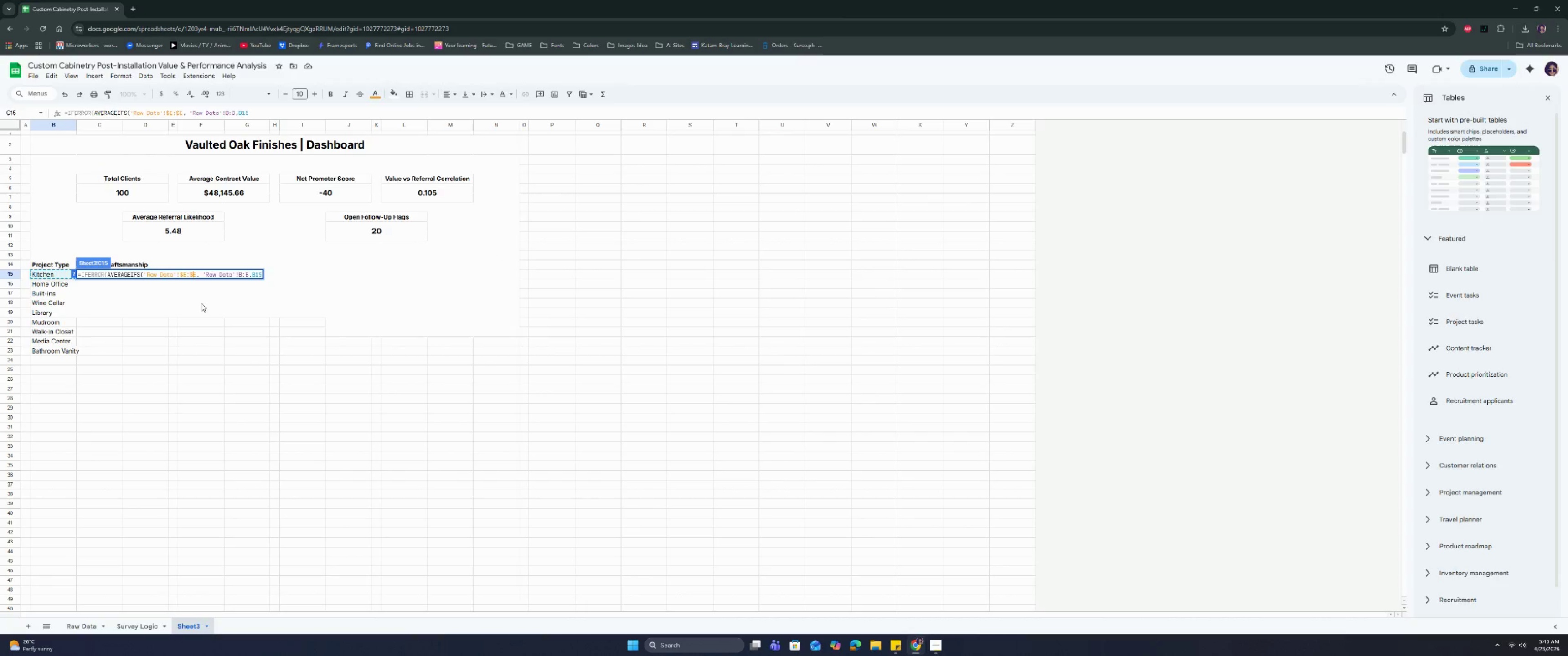 
key(Shift+4)
 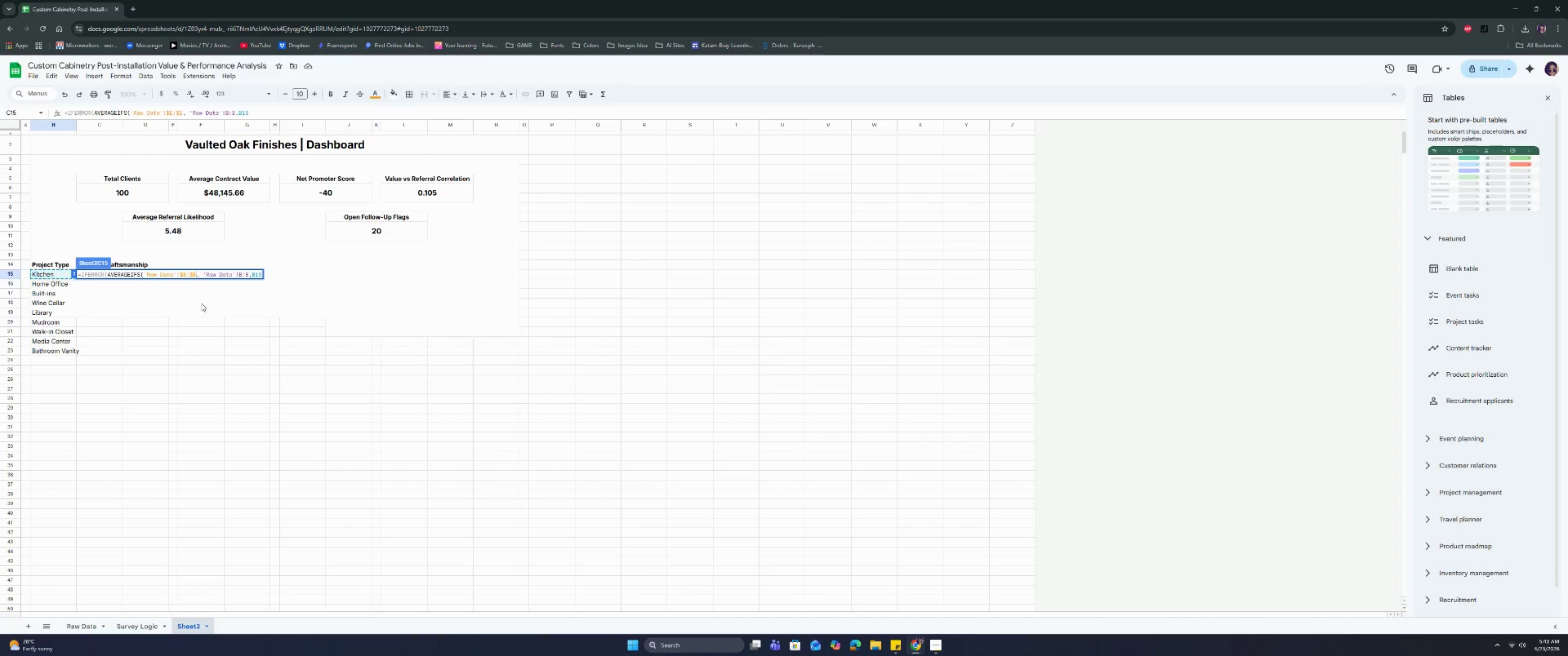 
key(ArrowRight)
 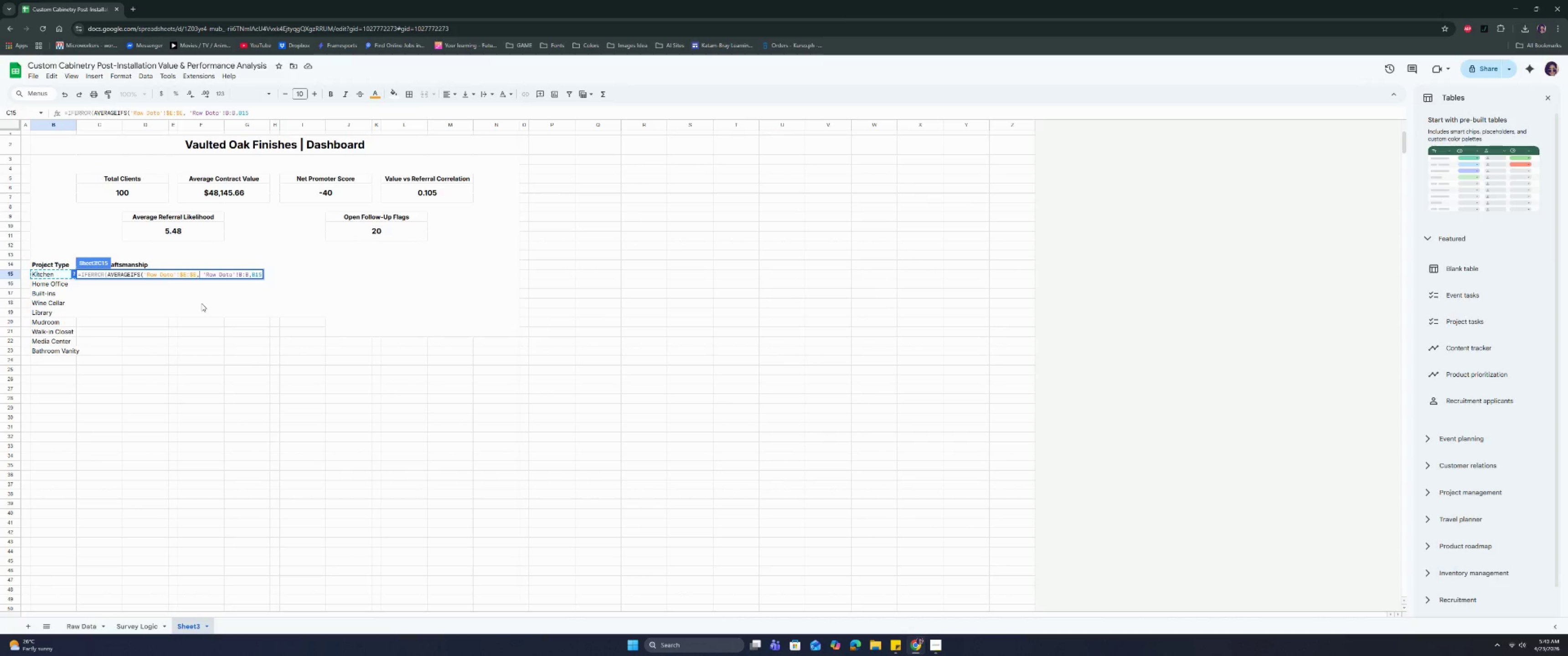 
key(ArrowRight)
 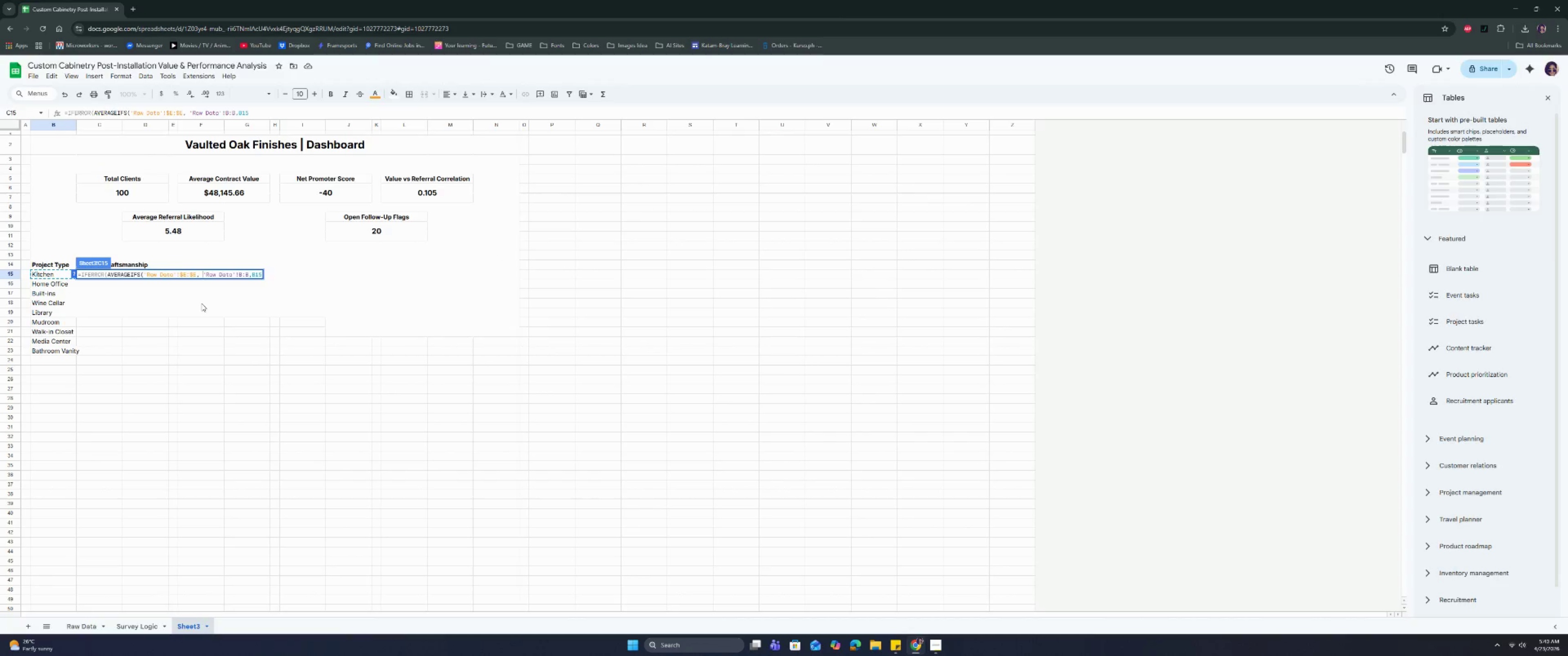 
key(ArrowRight)
 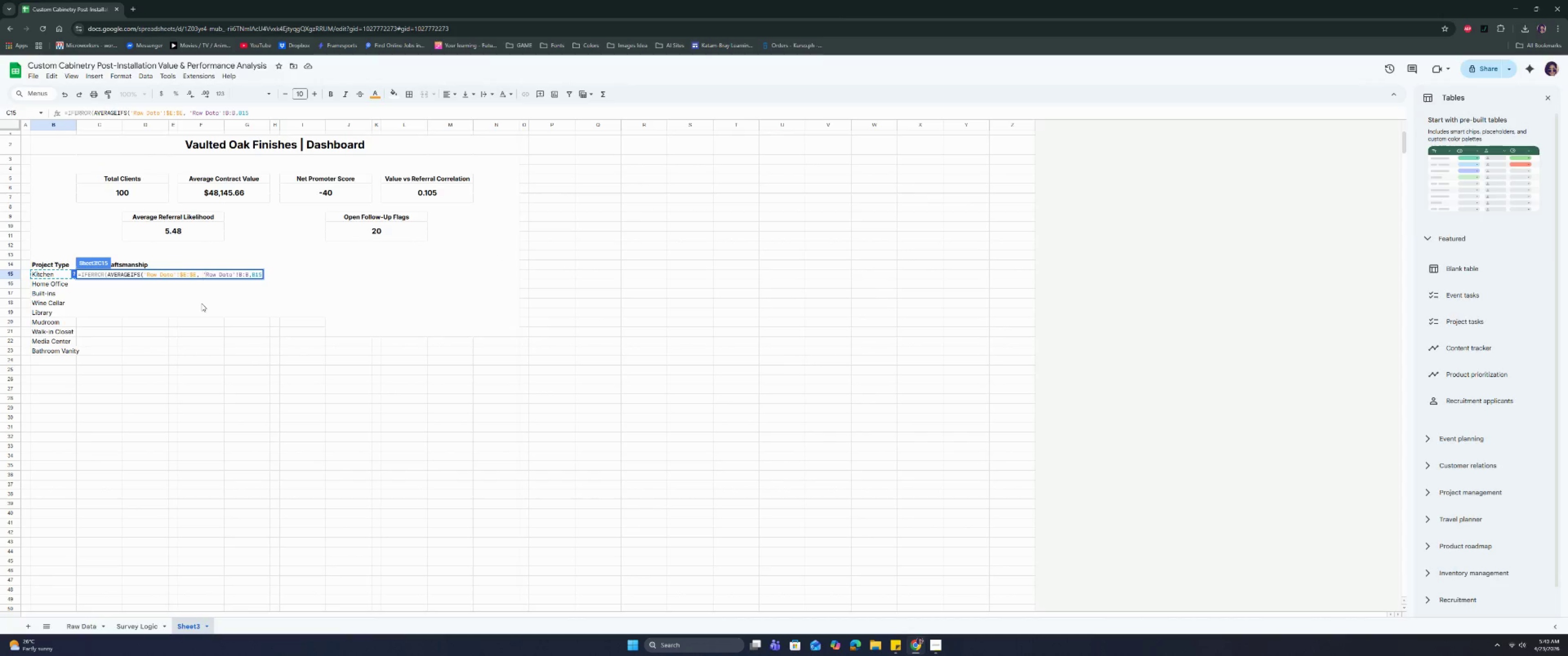 
key(ArrowRight)
 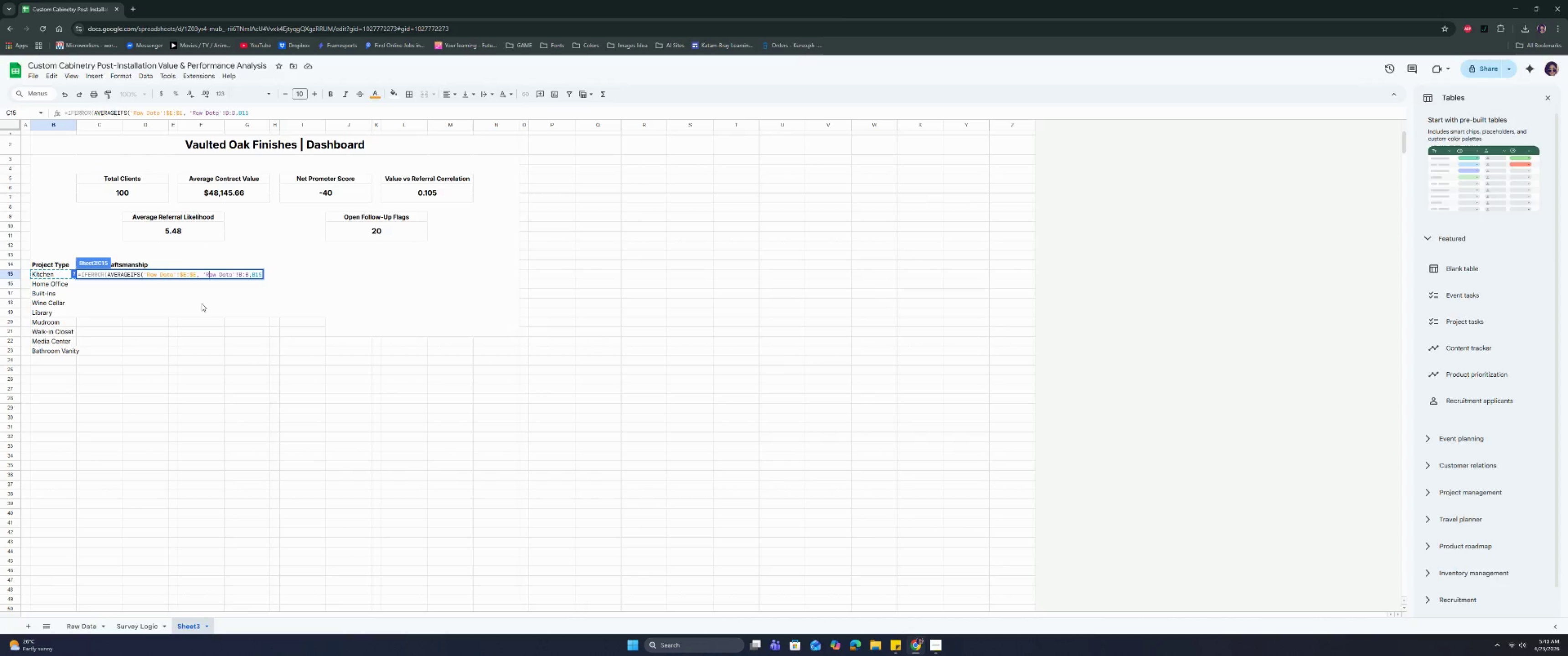 
key(ArrowRight)
 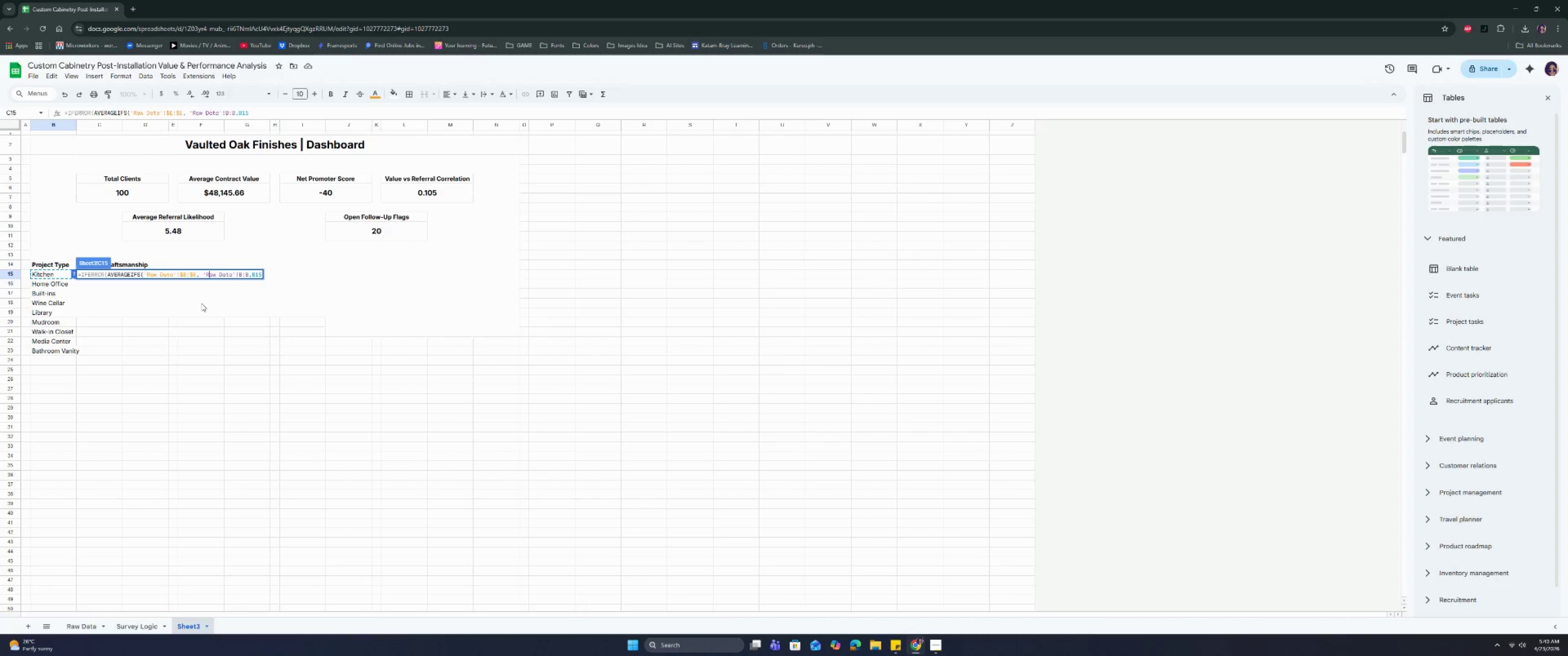 
hold_key(key=ArrowRight, duration=0.8)
 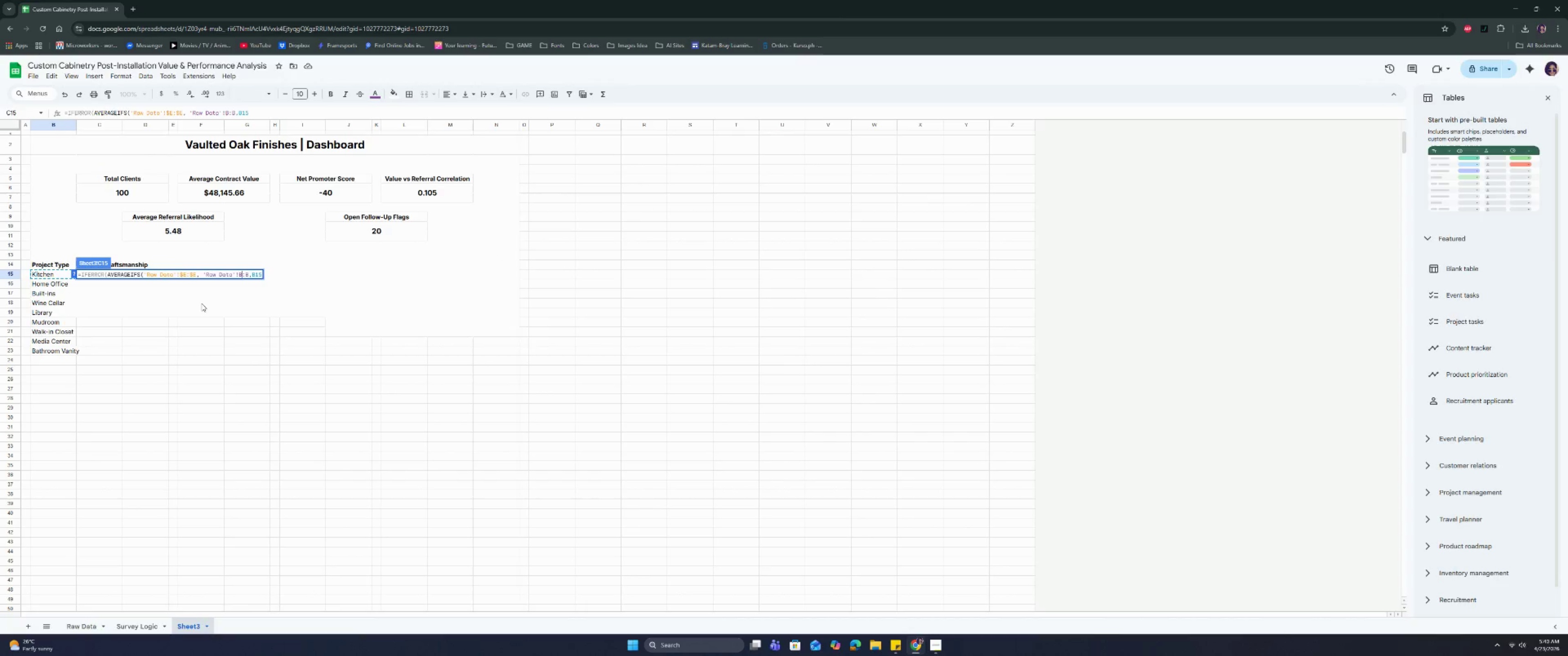 
key(Shift+ShiftRight)
 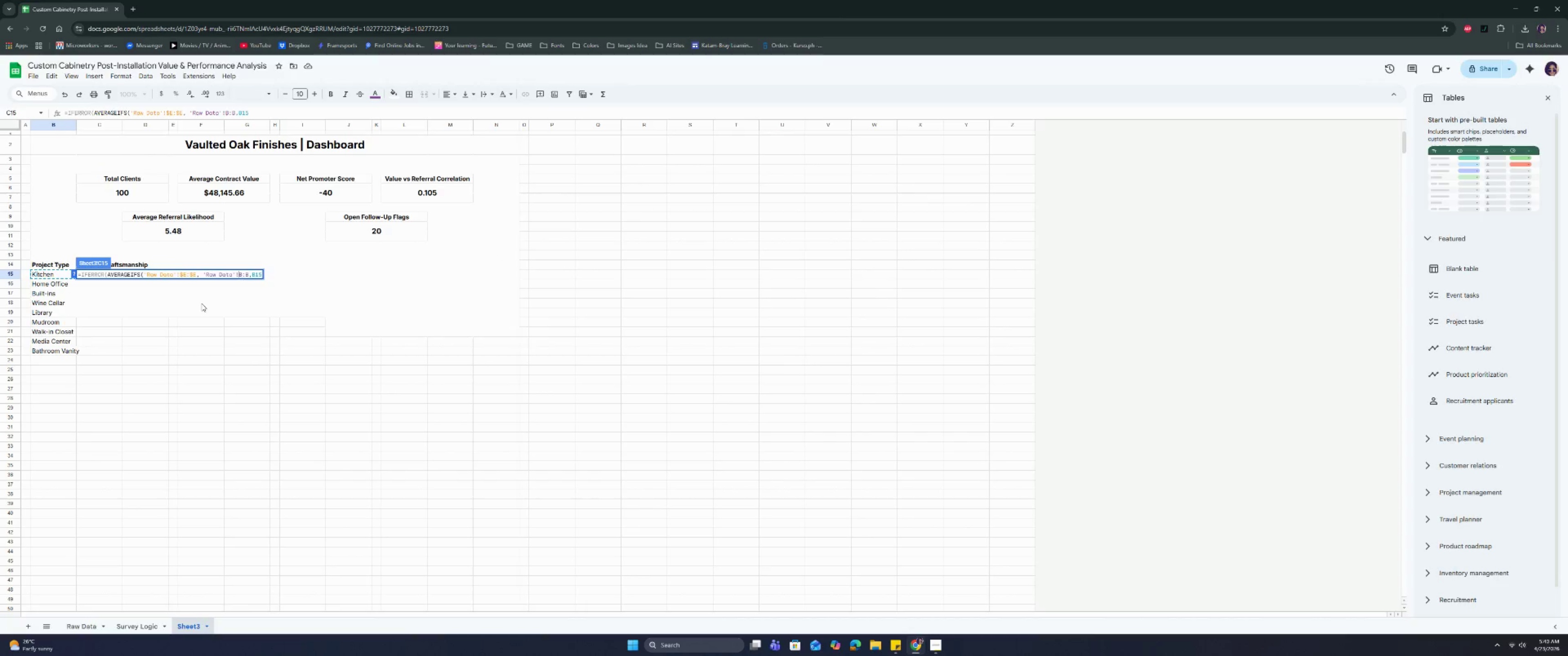 
key(ArrowLeft)
 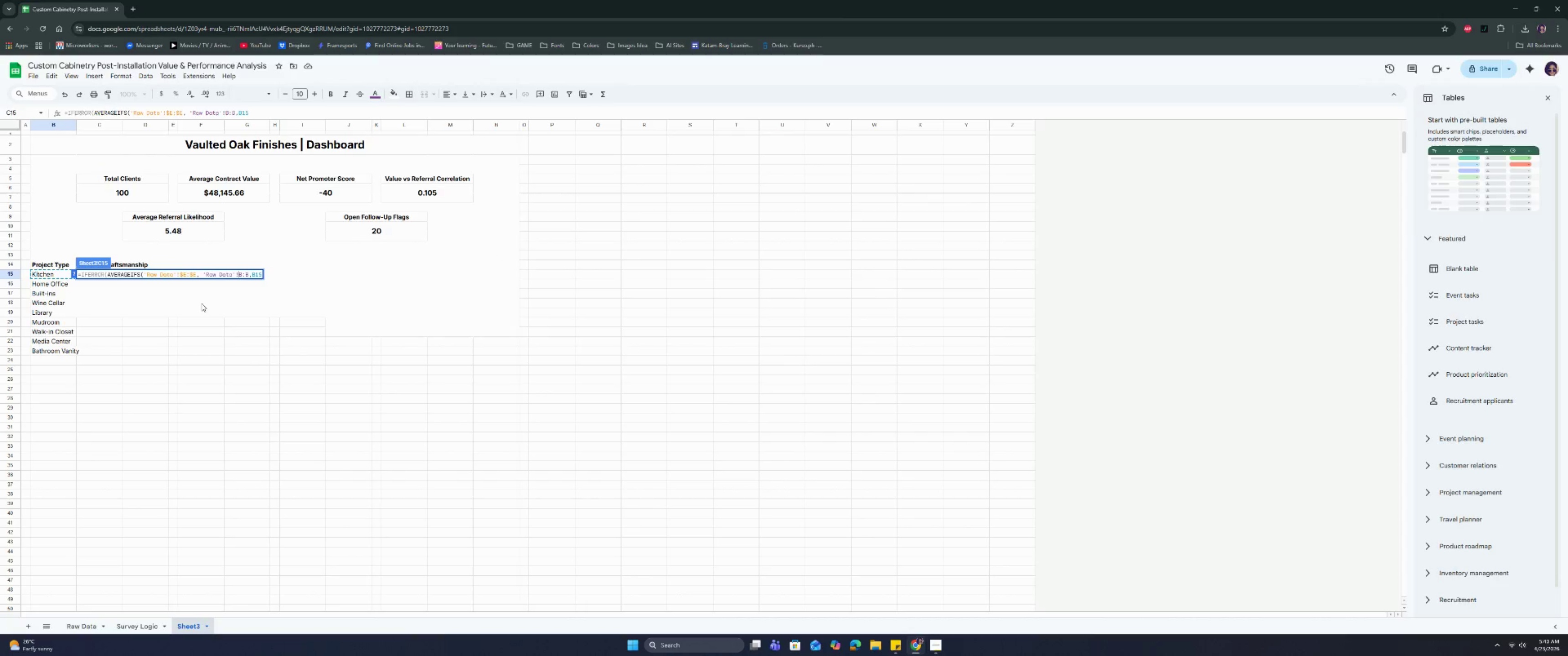 
key(Shift+ShiftRight)
 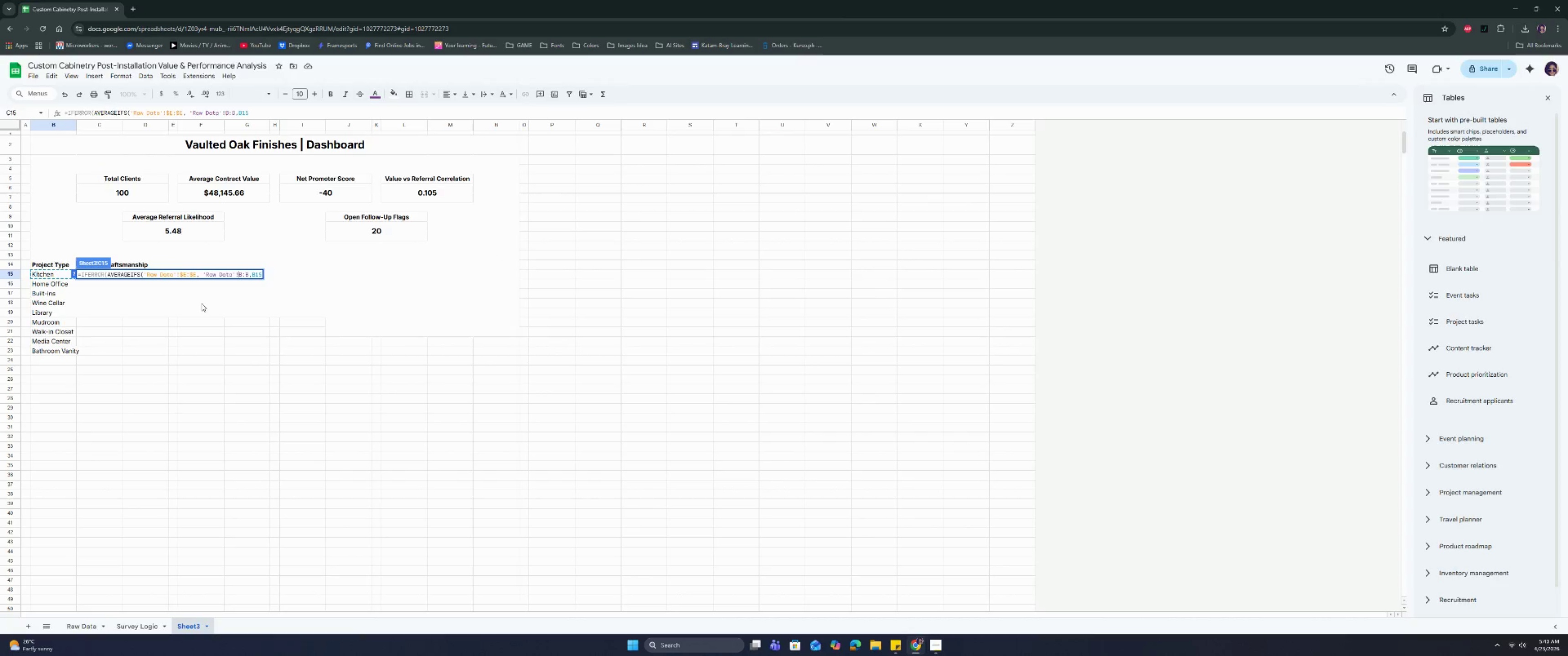 
key(Shift+4)
 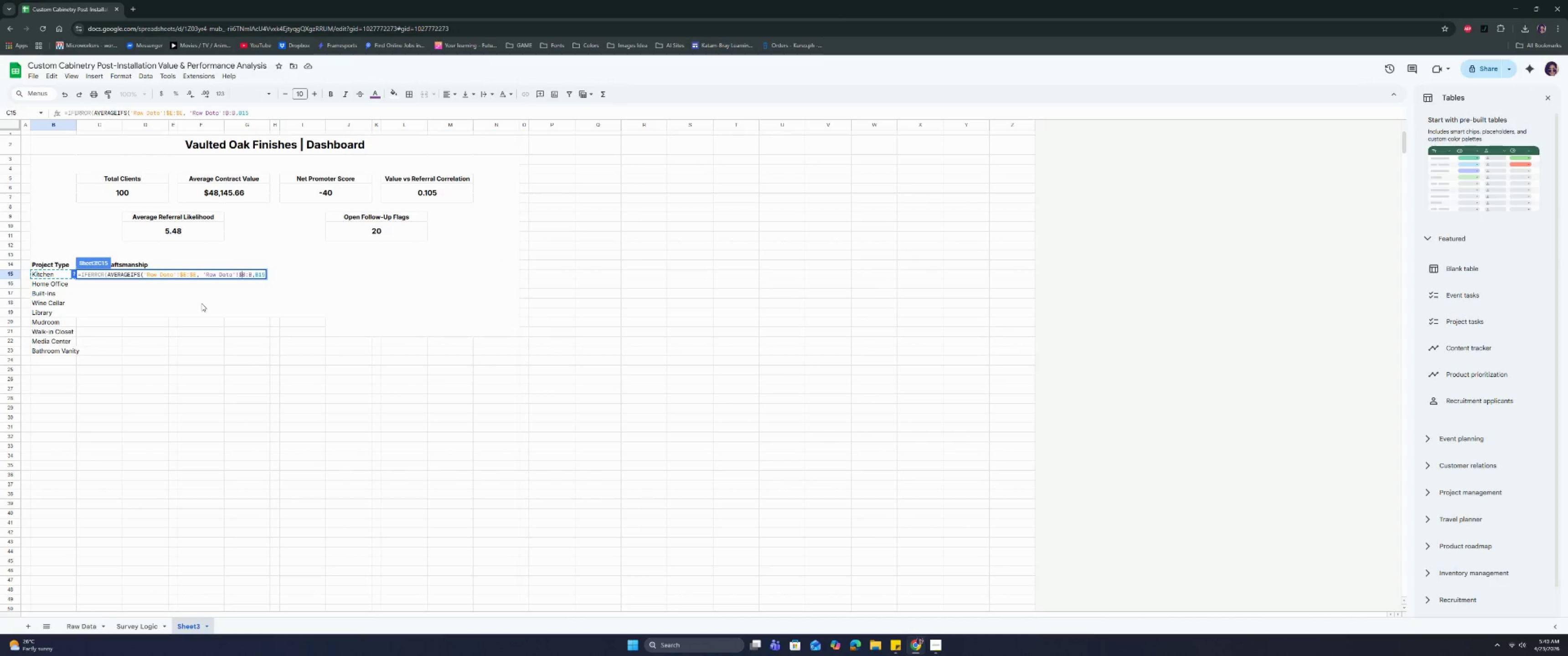 
key(Shift+ArrowRight)
 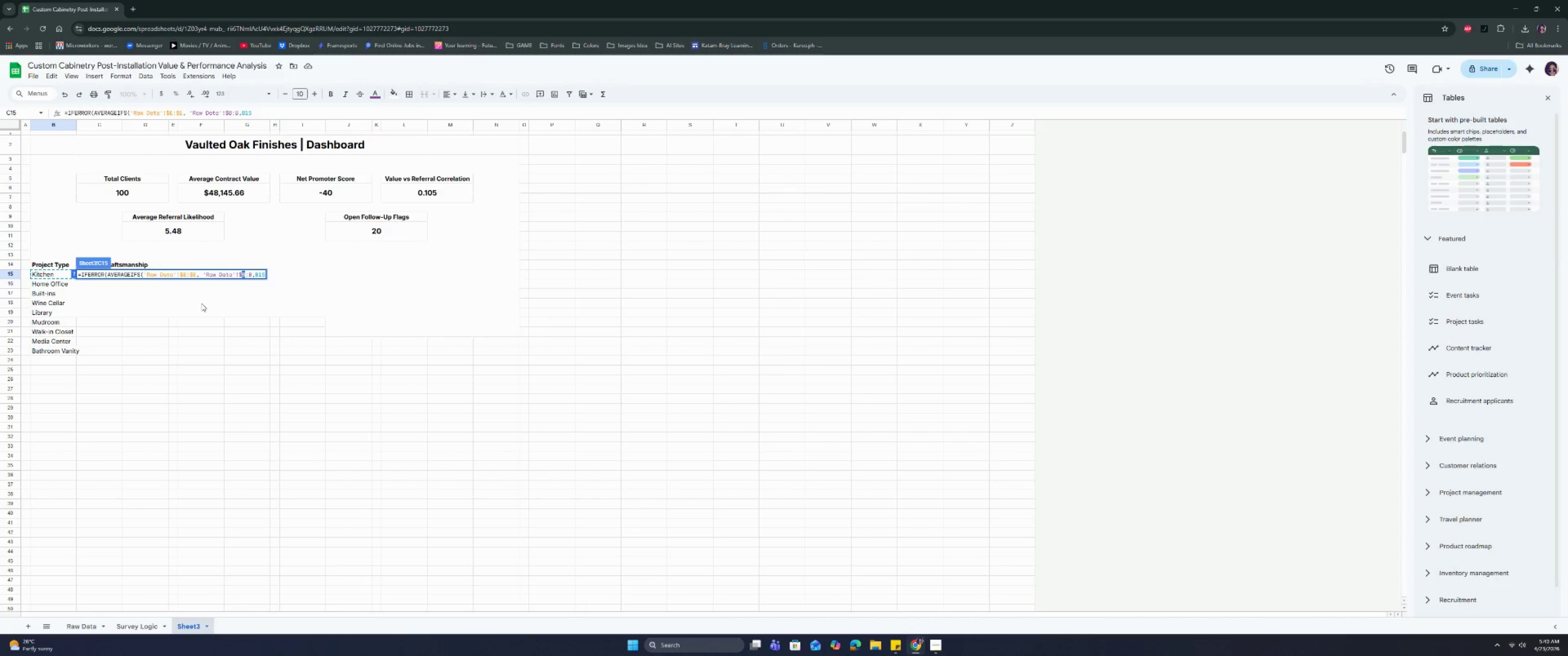 
key(ArrowRight)
 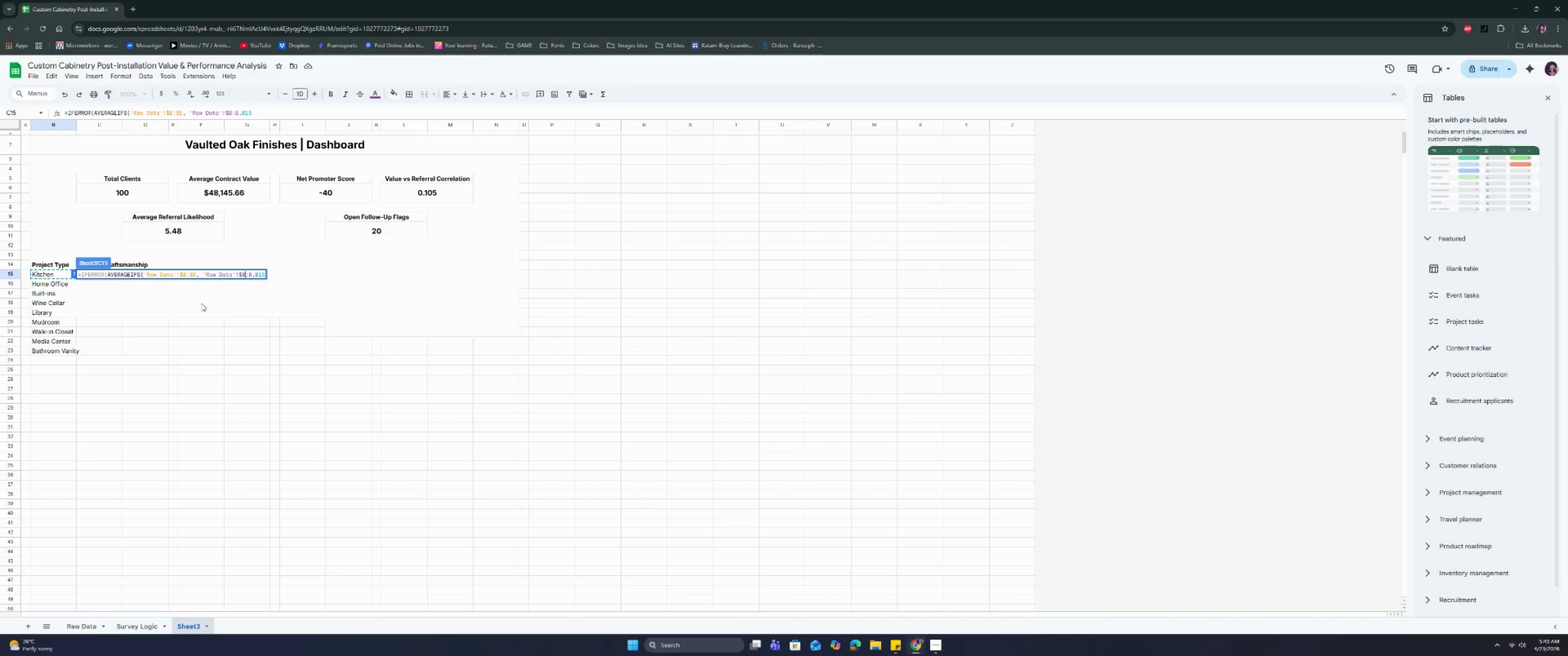 
key(ArrowRight)
 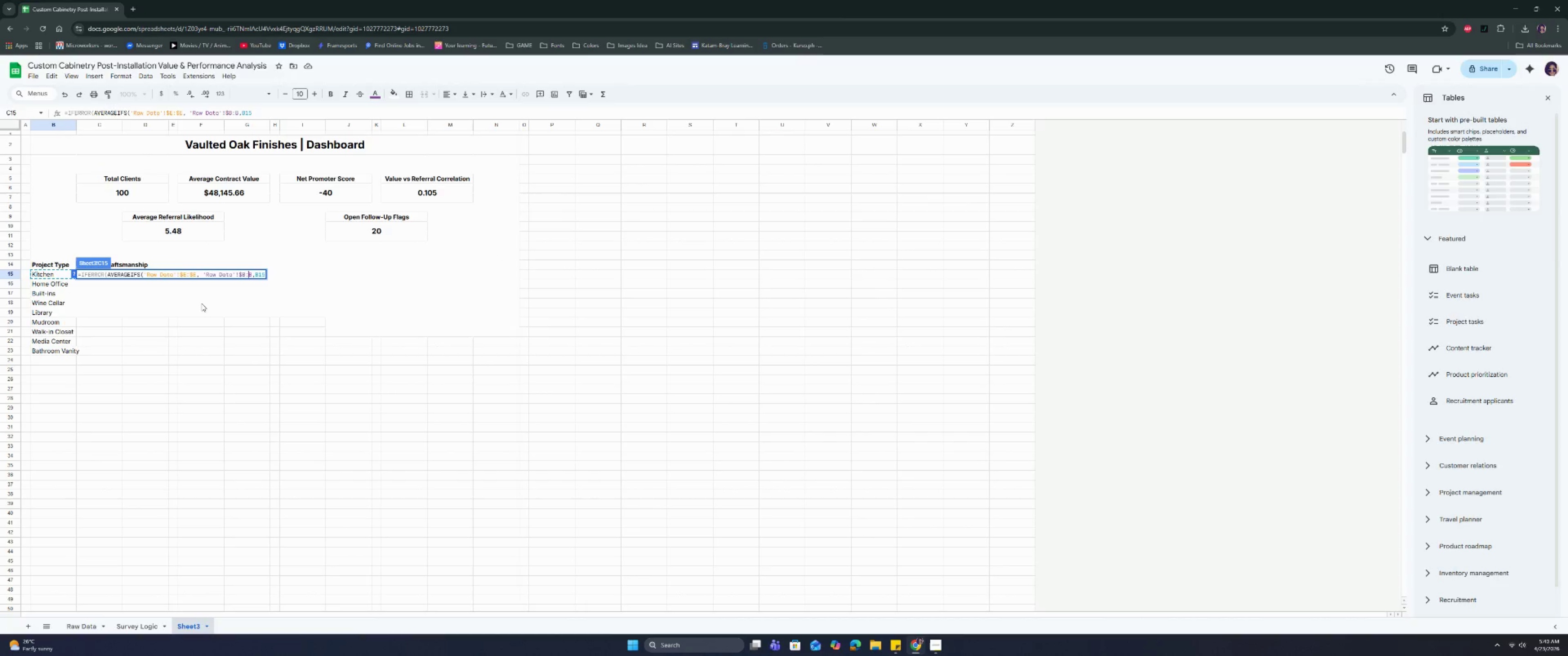 
key(Shift+ShiftRight)
 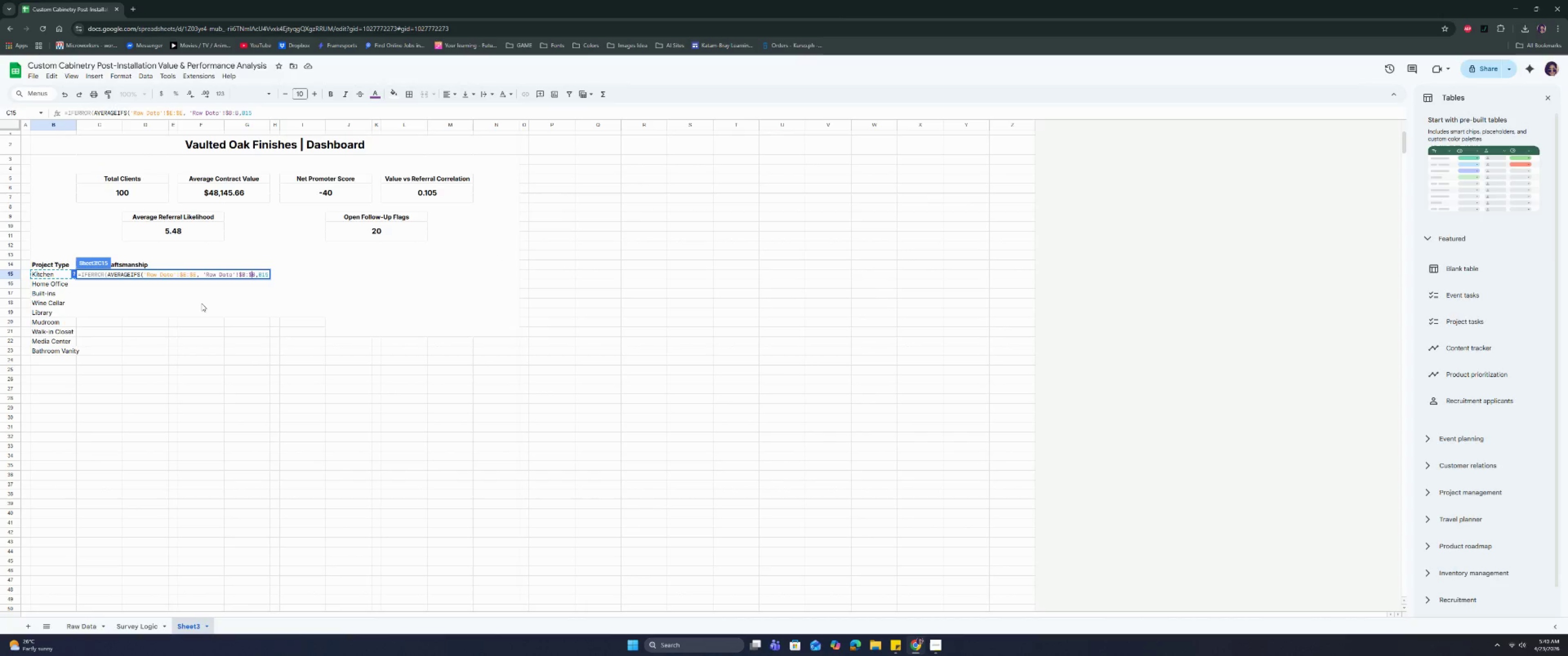 
key(Shift+4)
 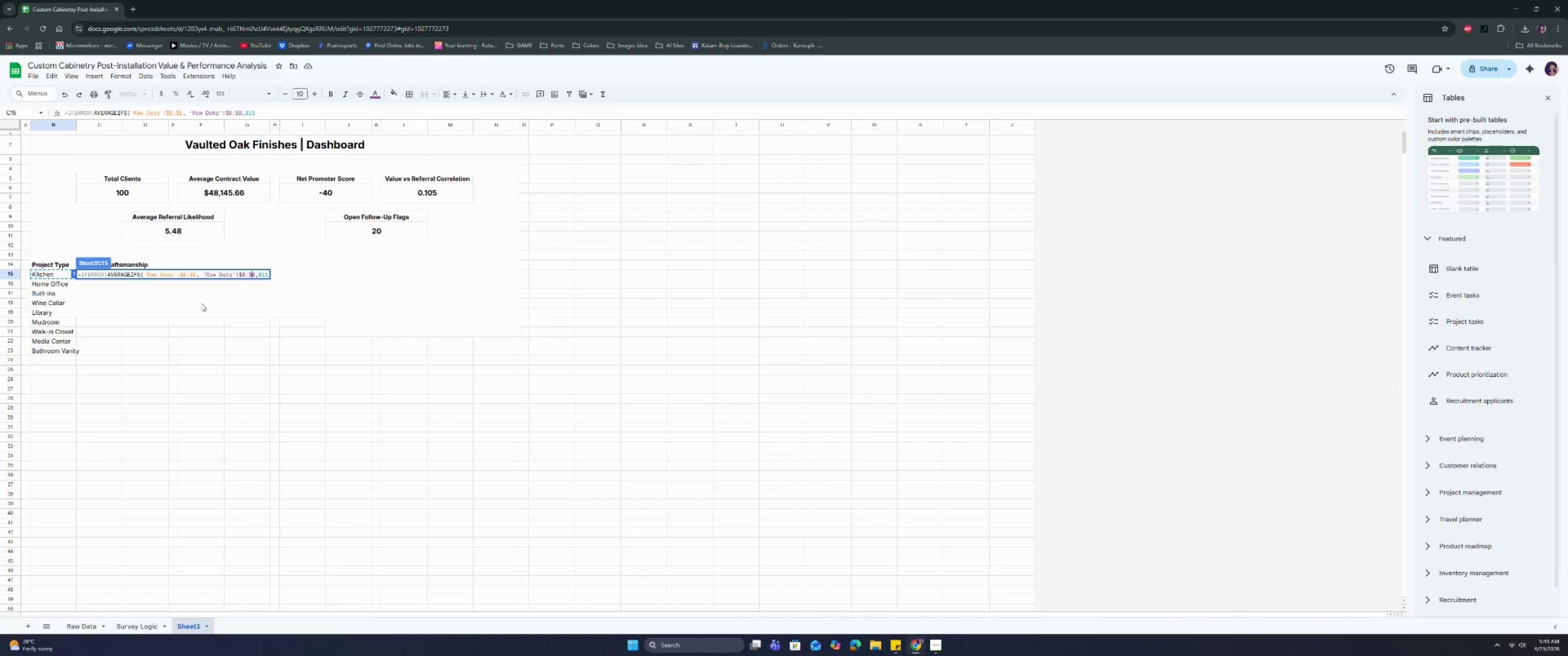 
key(ArrowRight)
 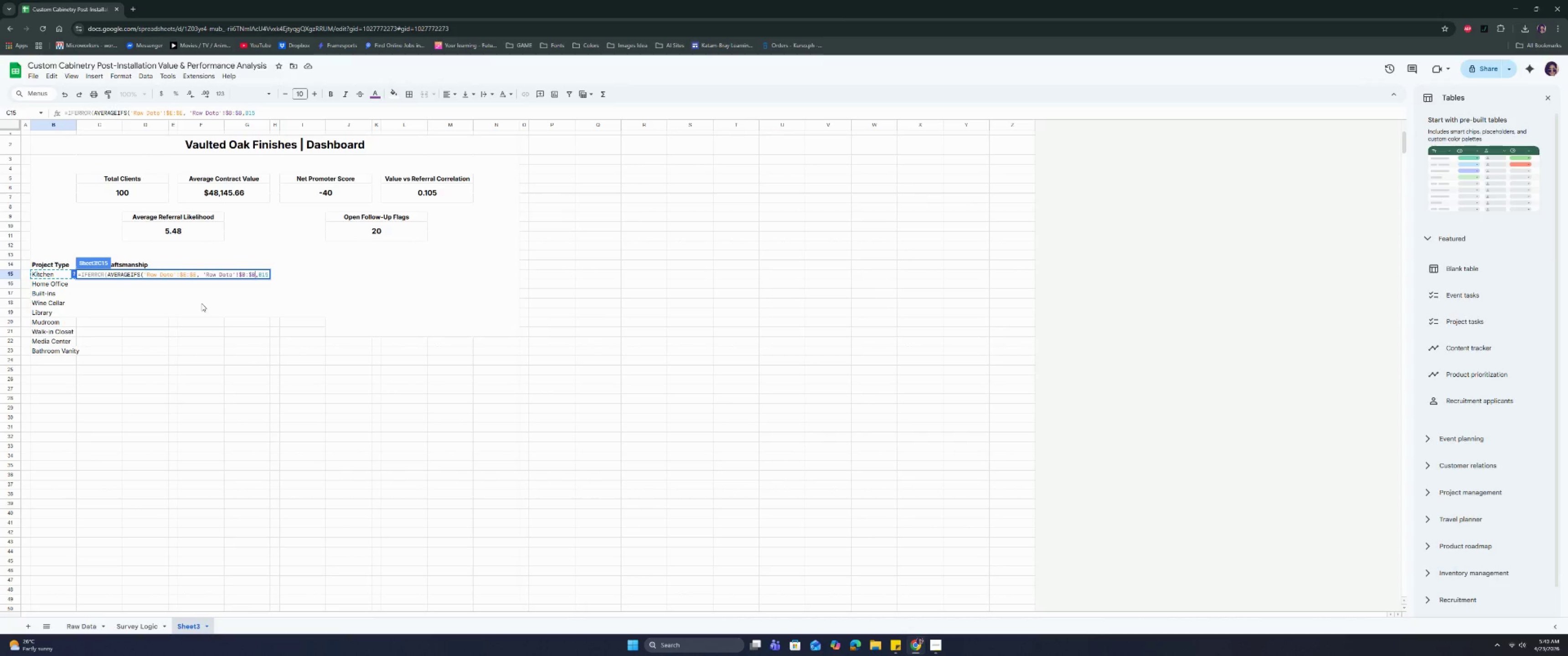 
key(ArrowRight)
 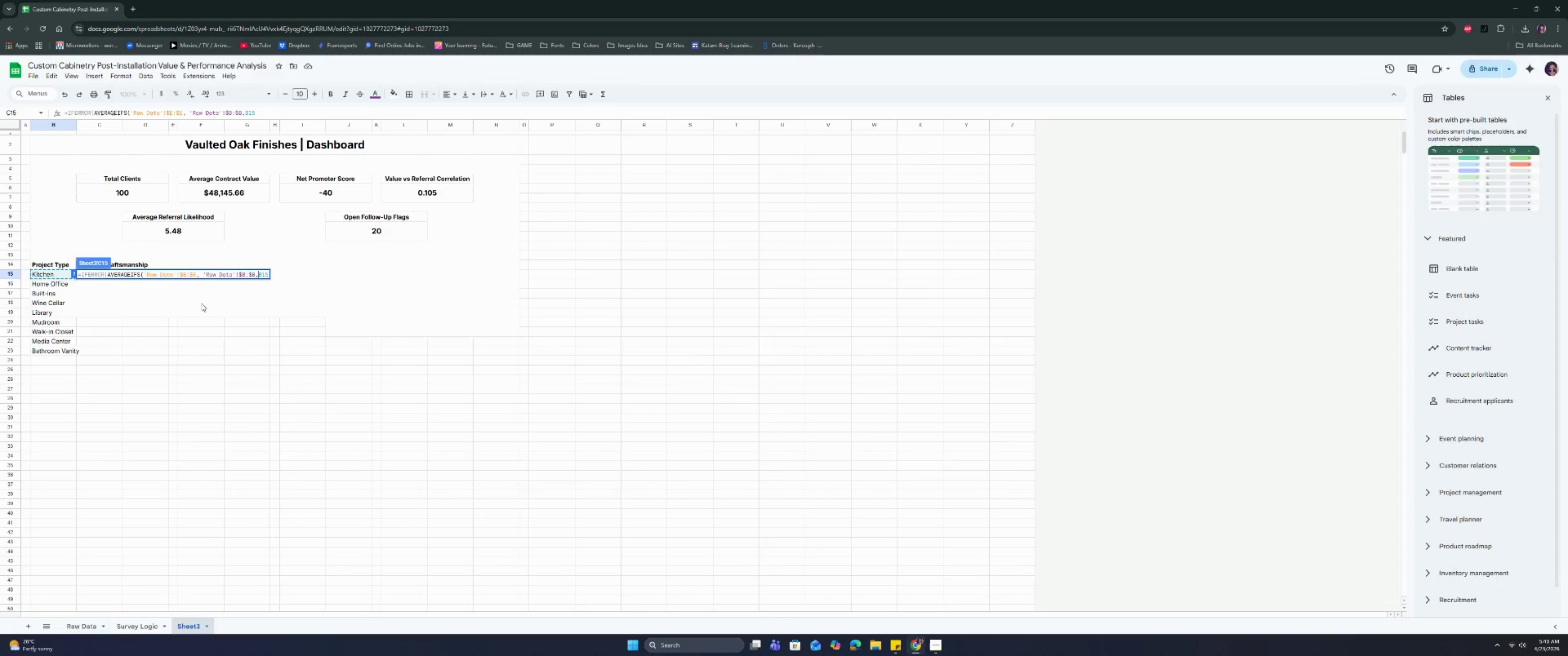 
key(Shift+4)
 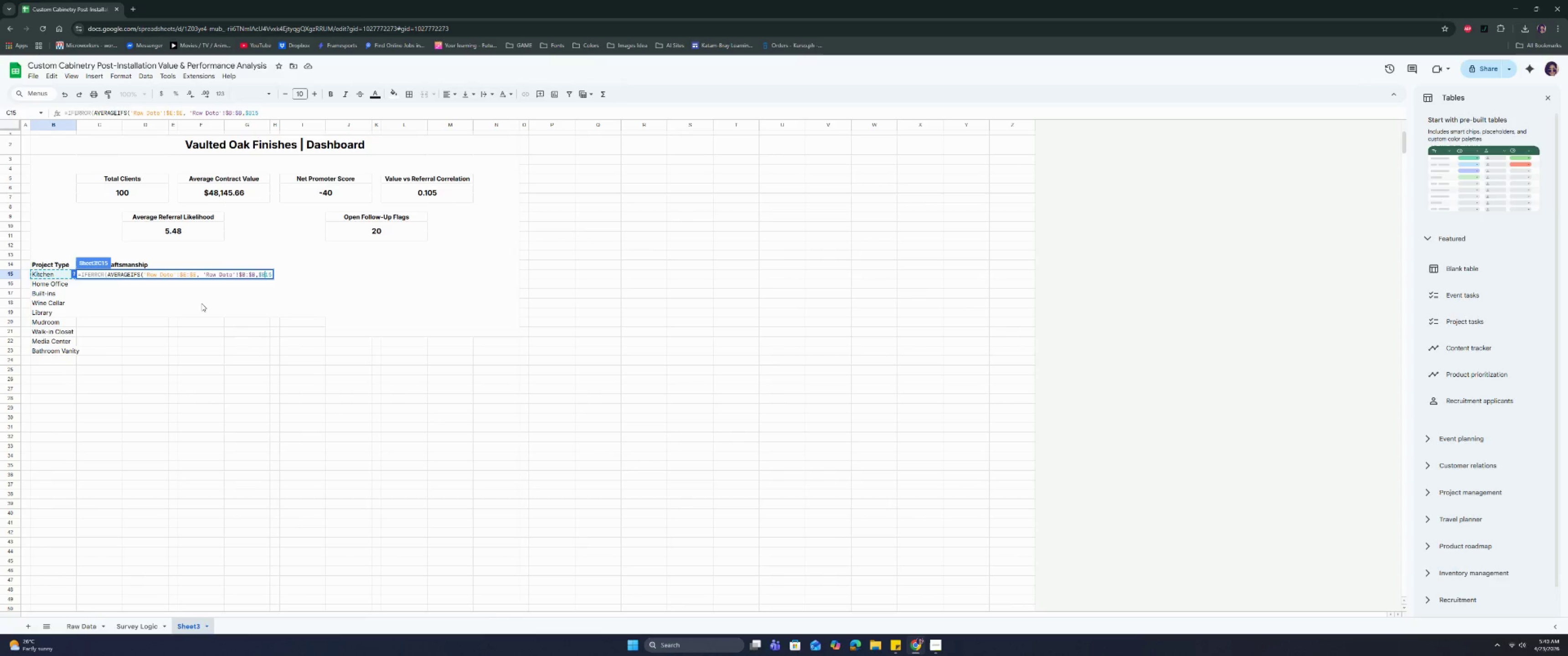 
key(ArrowRight)
 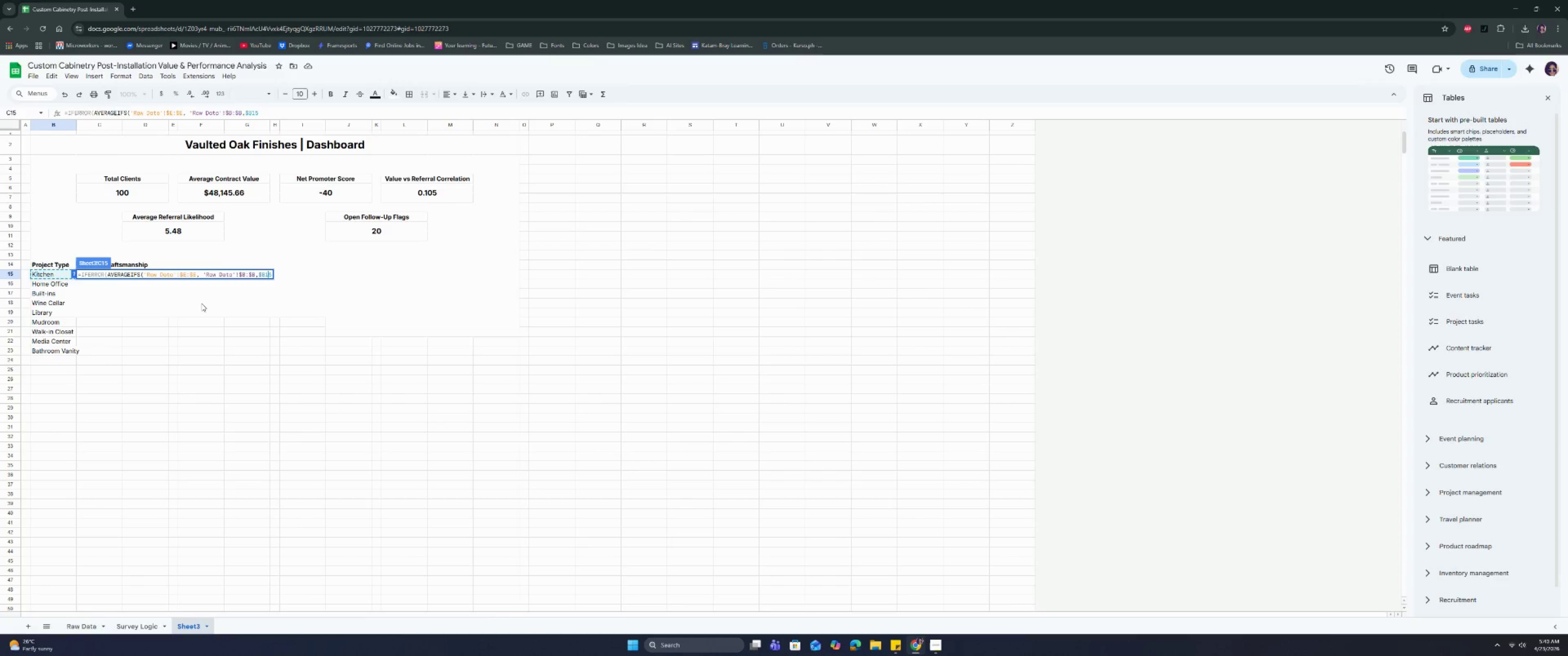 
key(ArrowRight)
 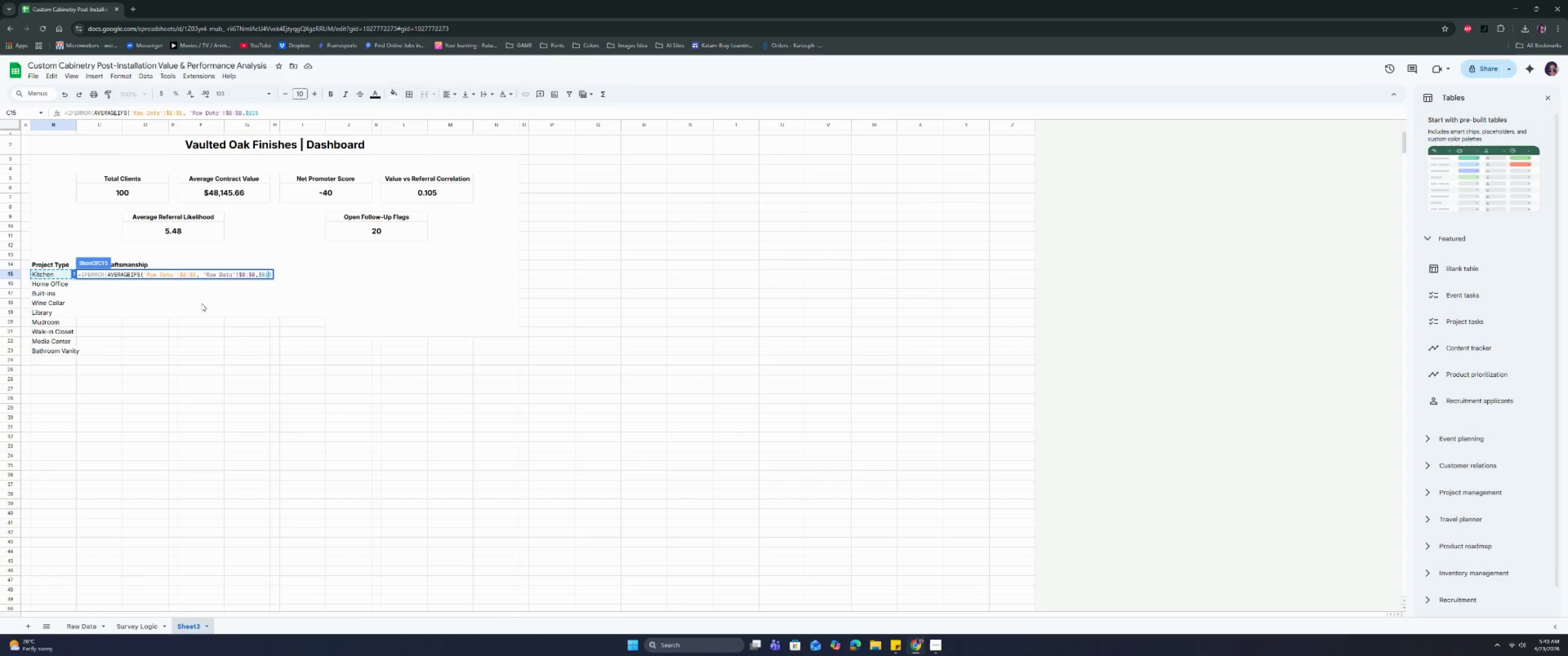 
key(ArrowRight)
 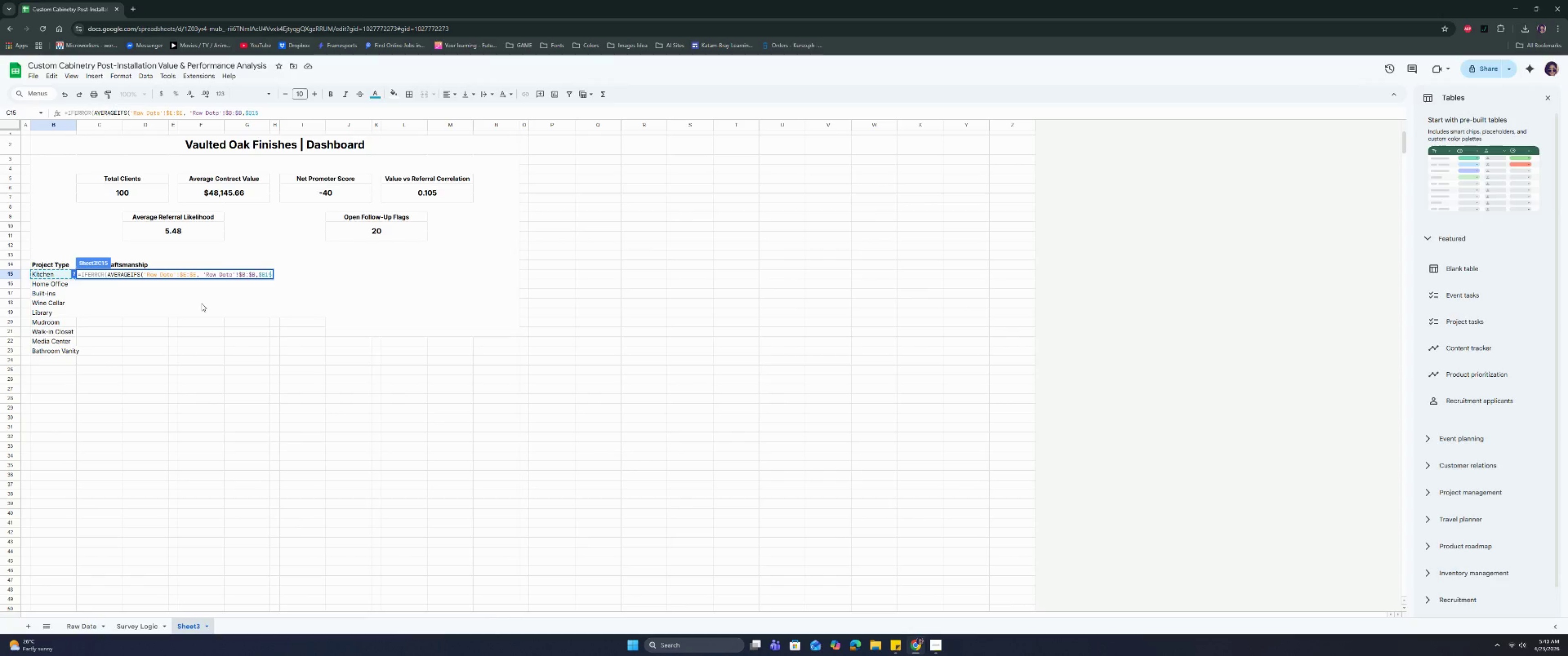 
type(), 0))
 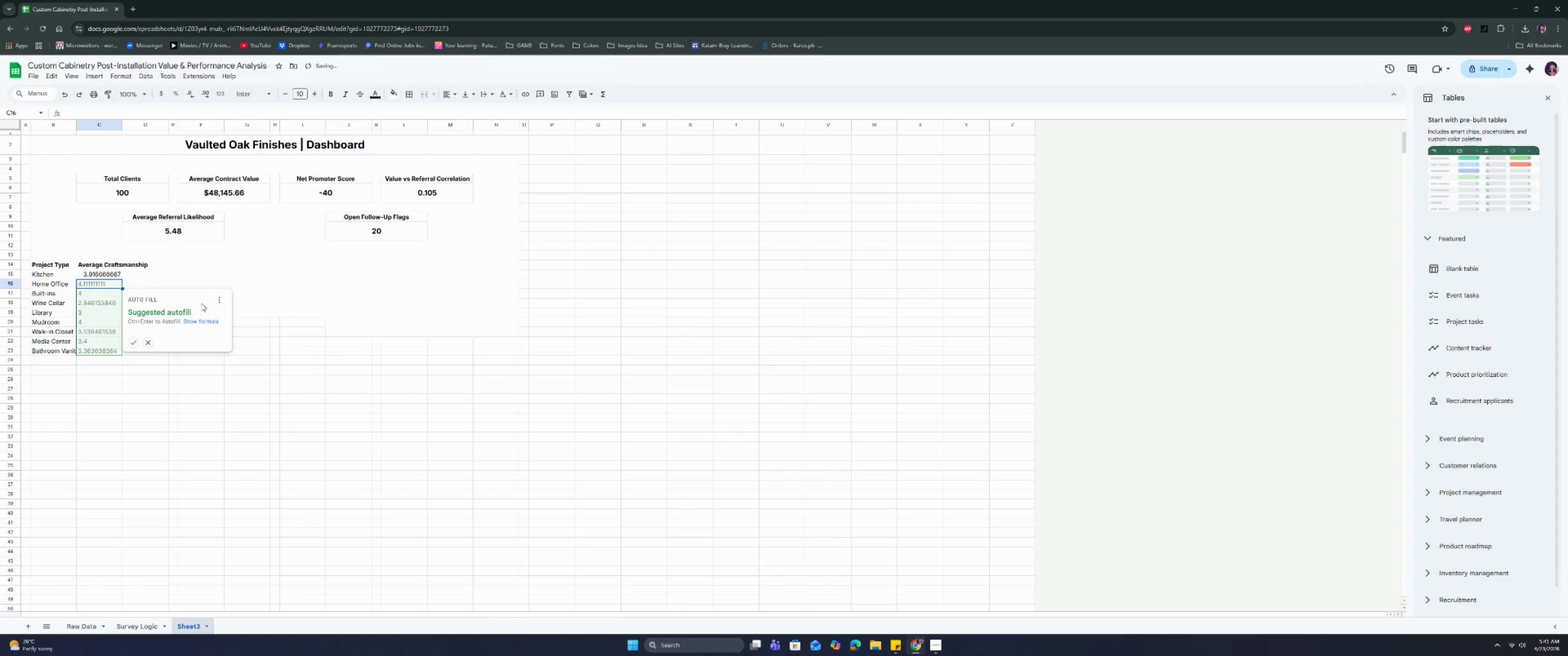 
 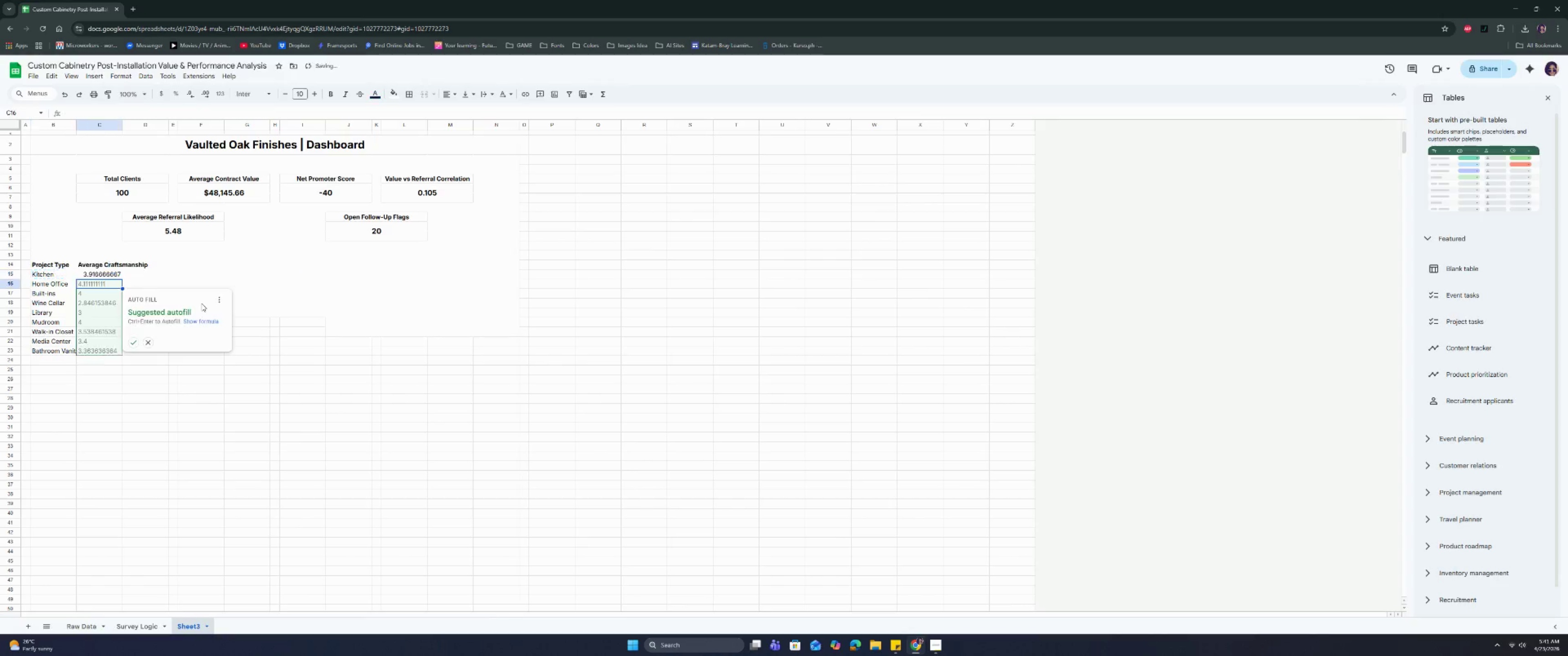 
key(Enter)
 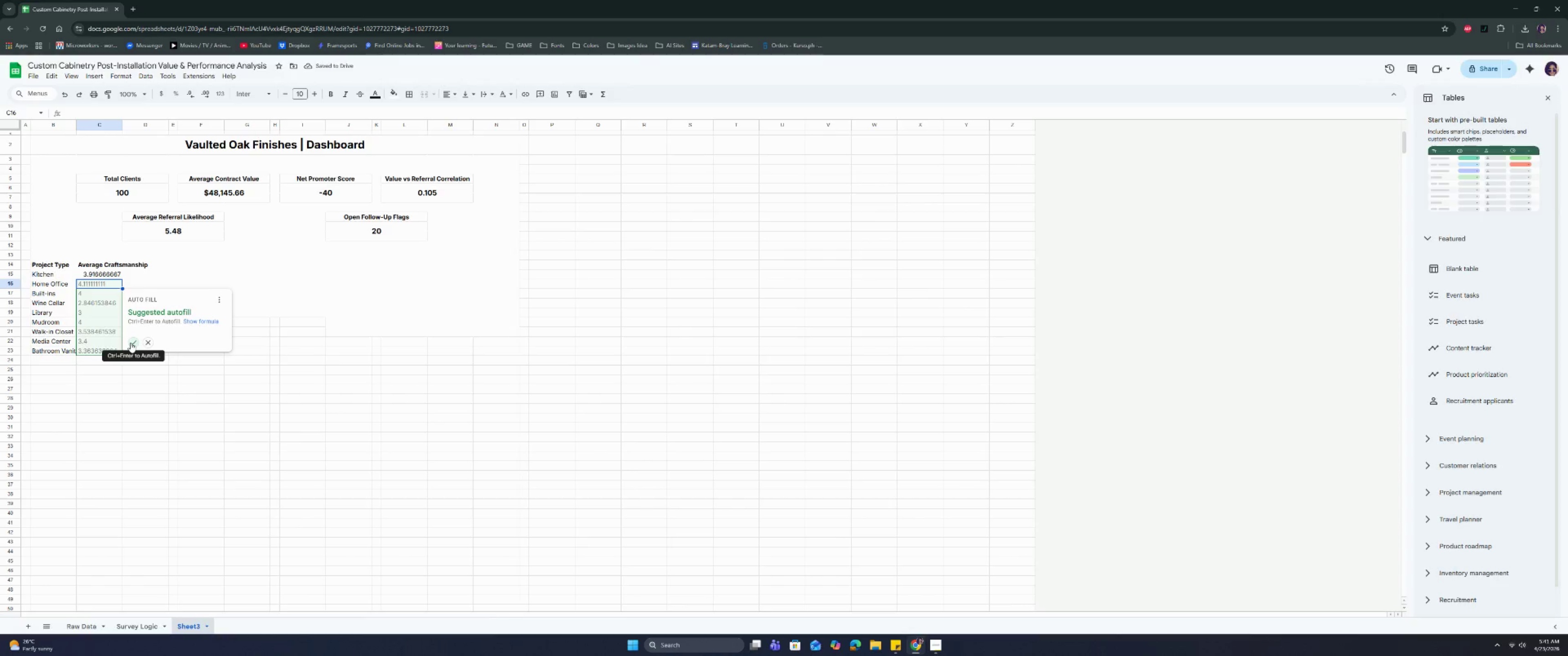 
wait(5.04)
 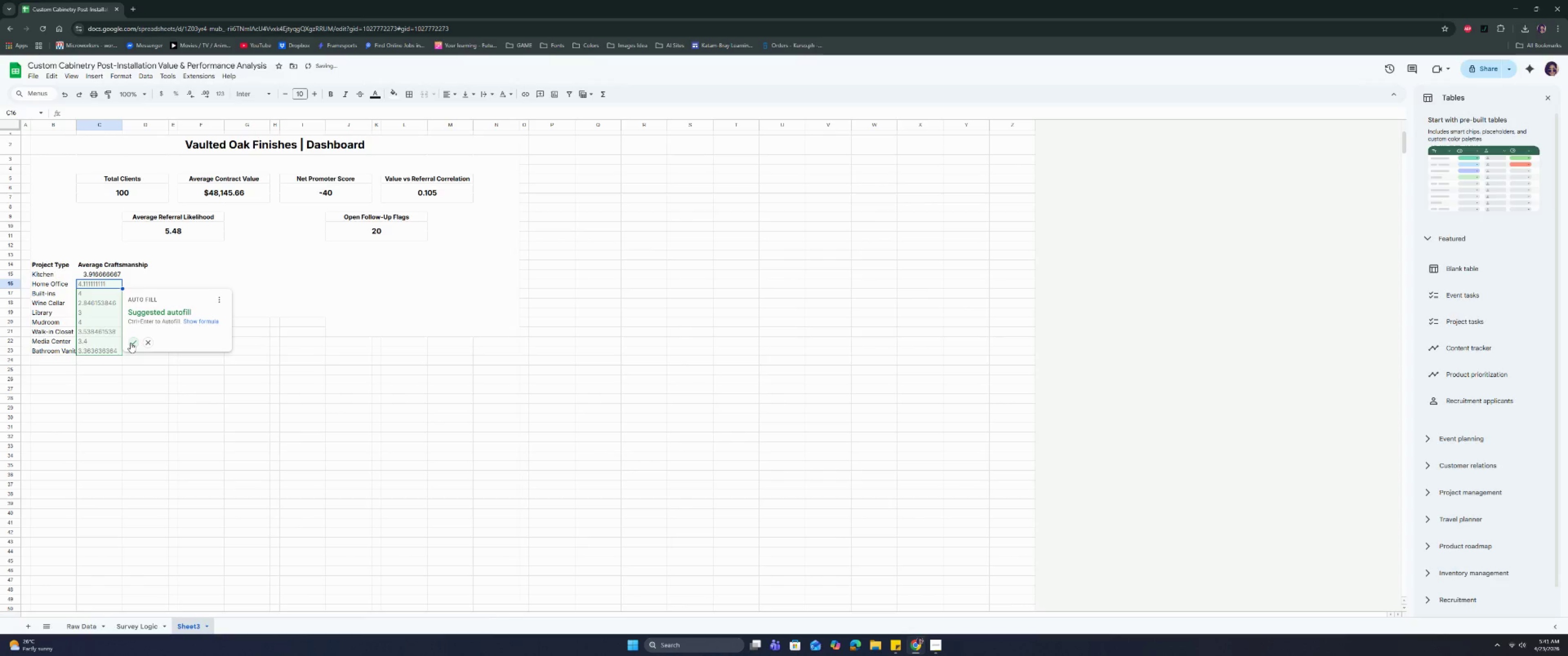 
left_click_drag(start_coordinate=[109, 273], to_coordinate=[102, 351])
 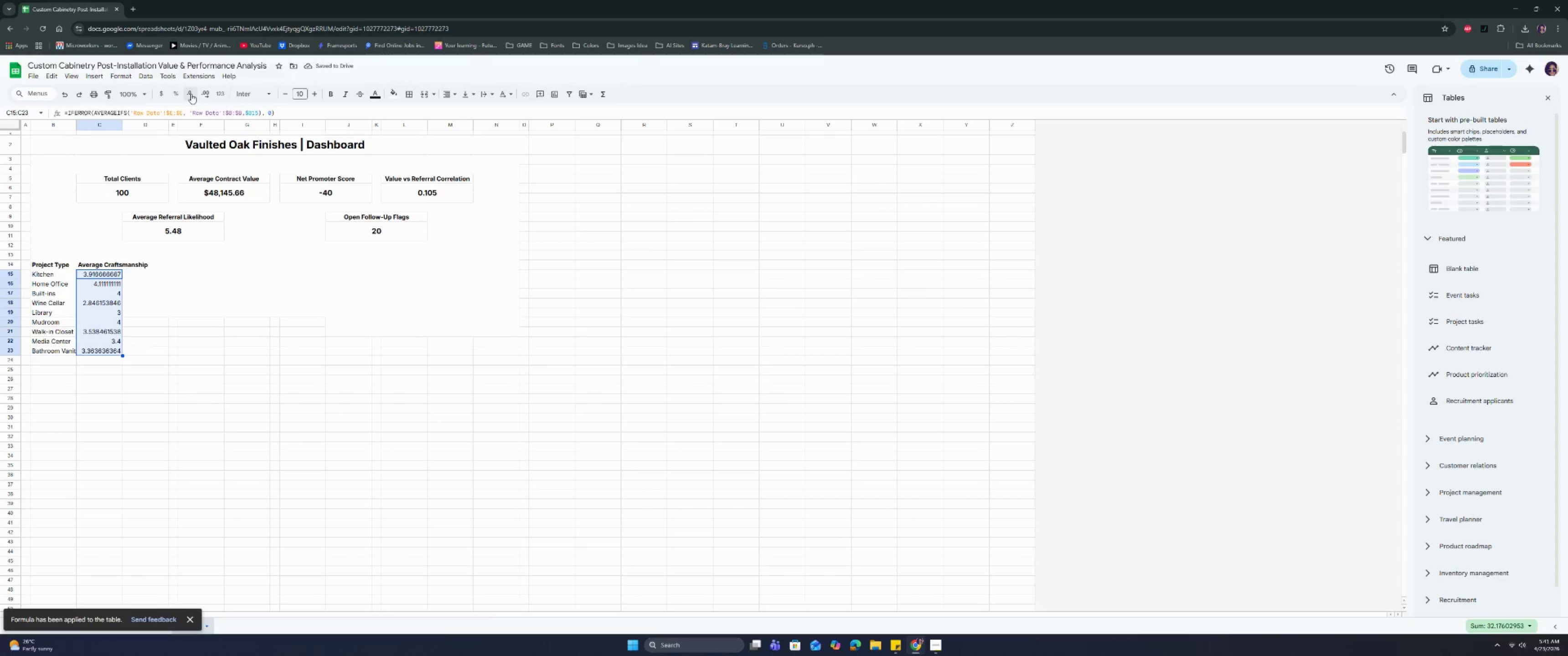 
double_click([191, 94])
 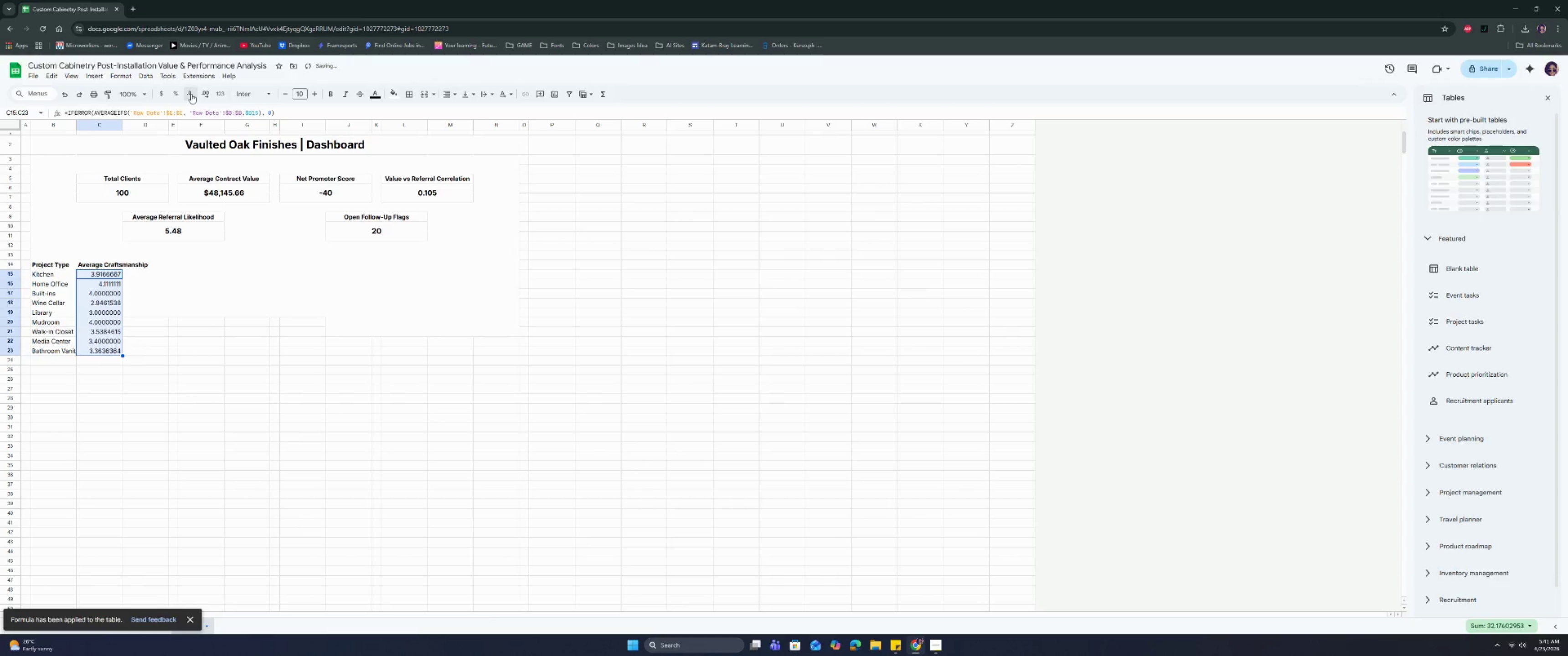 
triple_click([191, 94])
 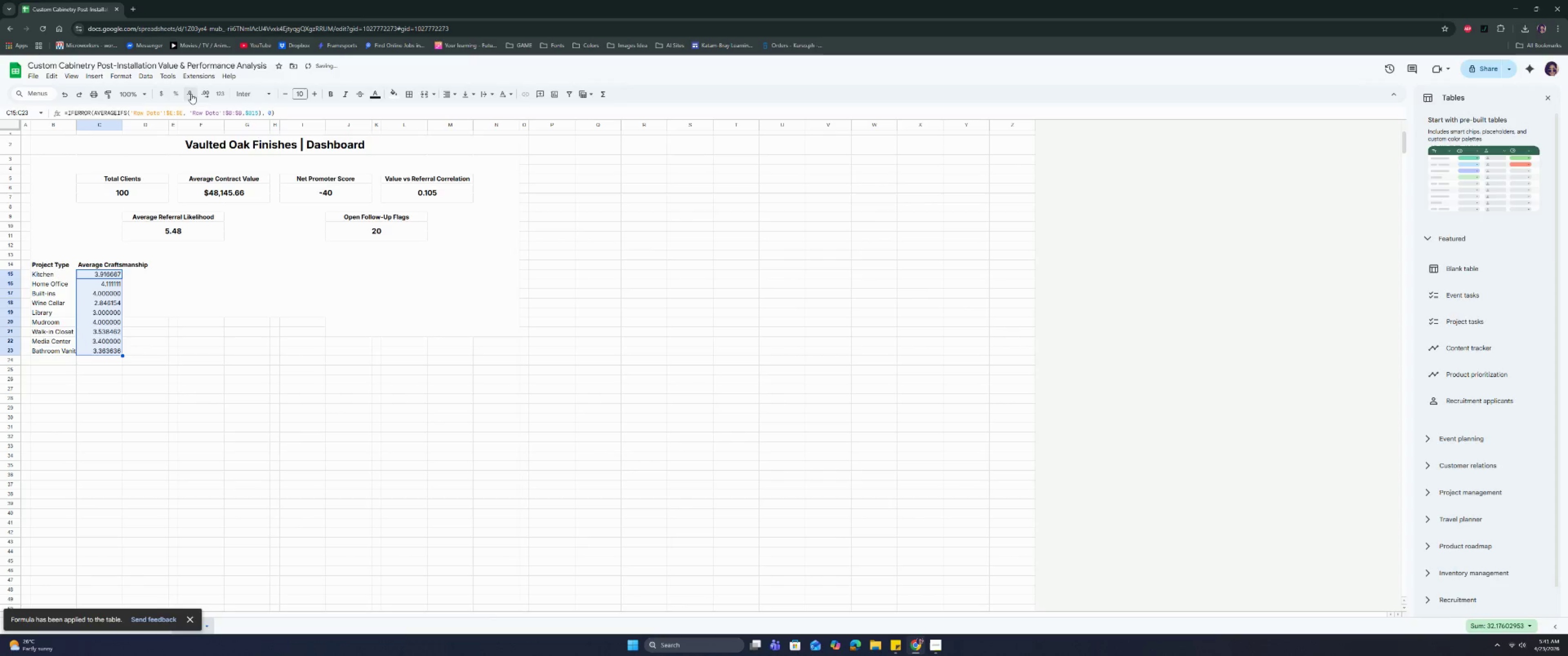 
triple_click([191, 94])
 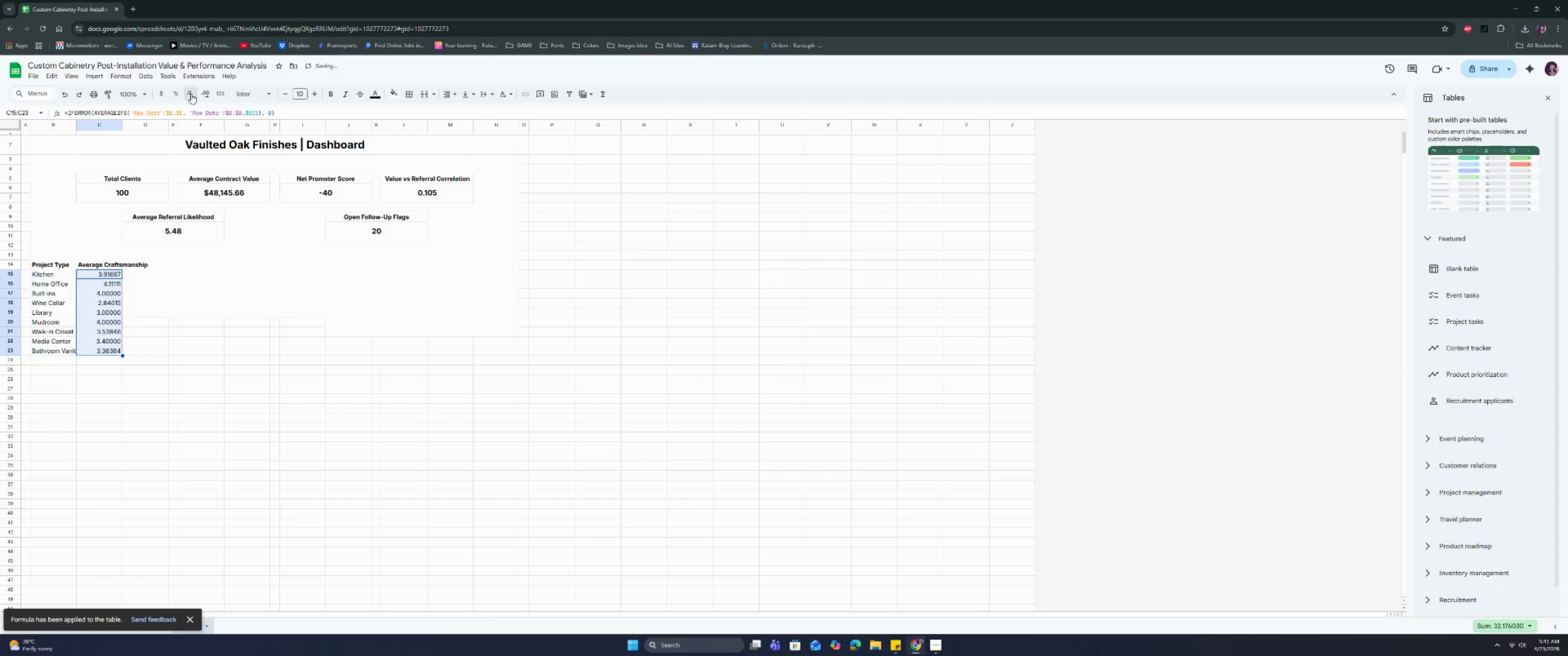 
triple_click([191, 94])
 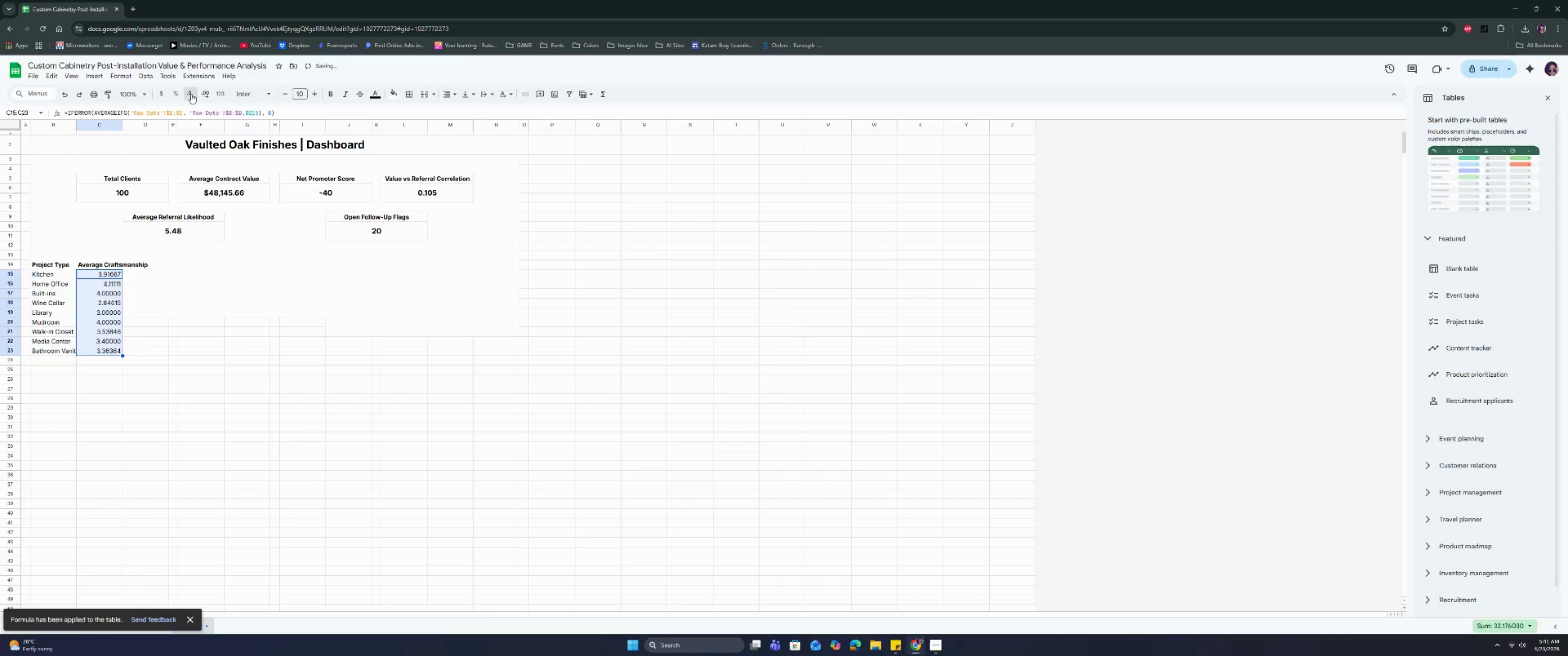 
triple_click([191, 94])
 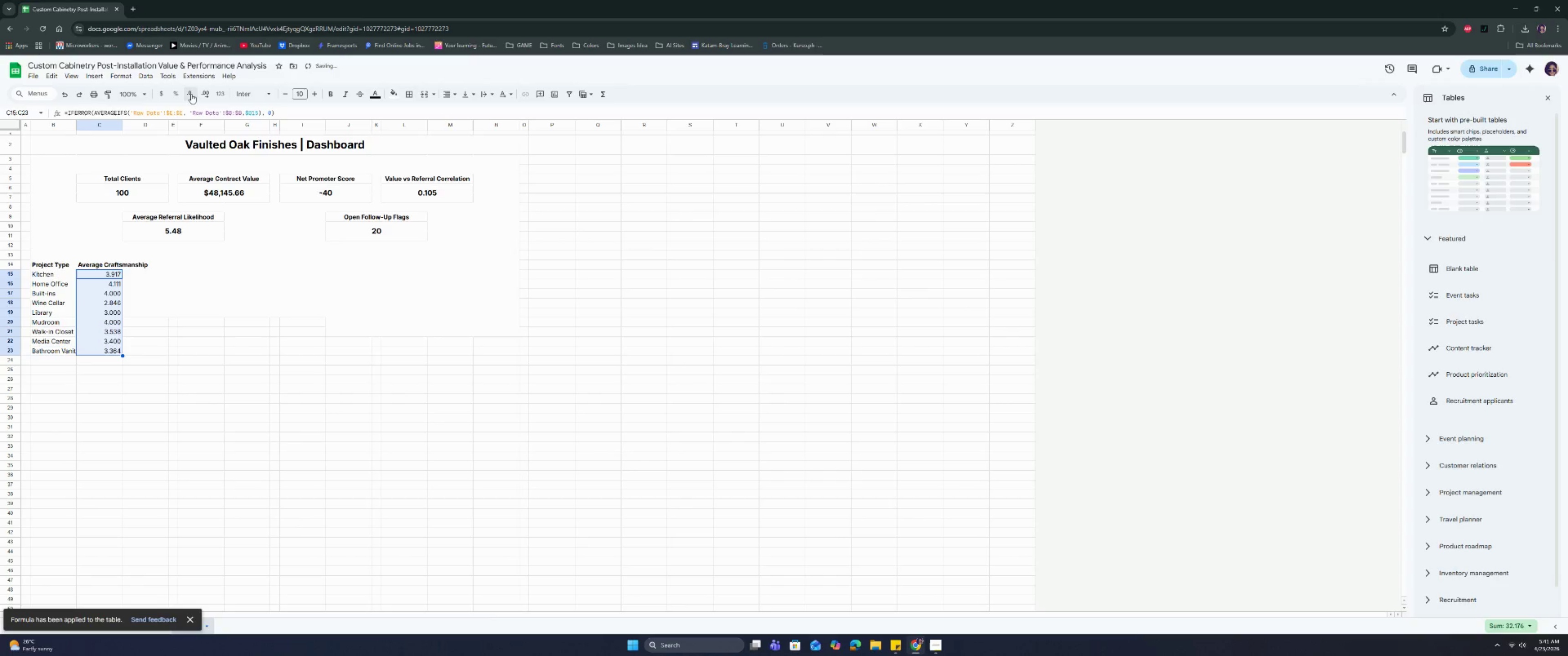 
left_click([191, 94])
 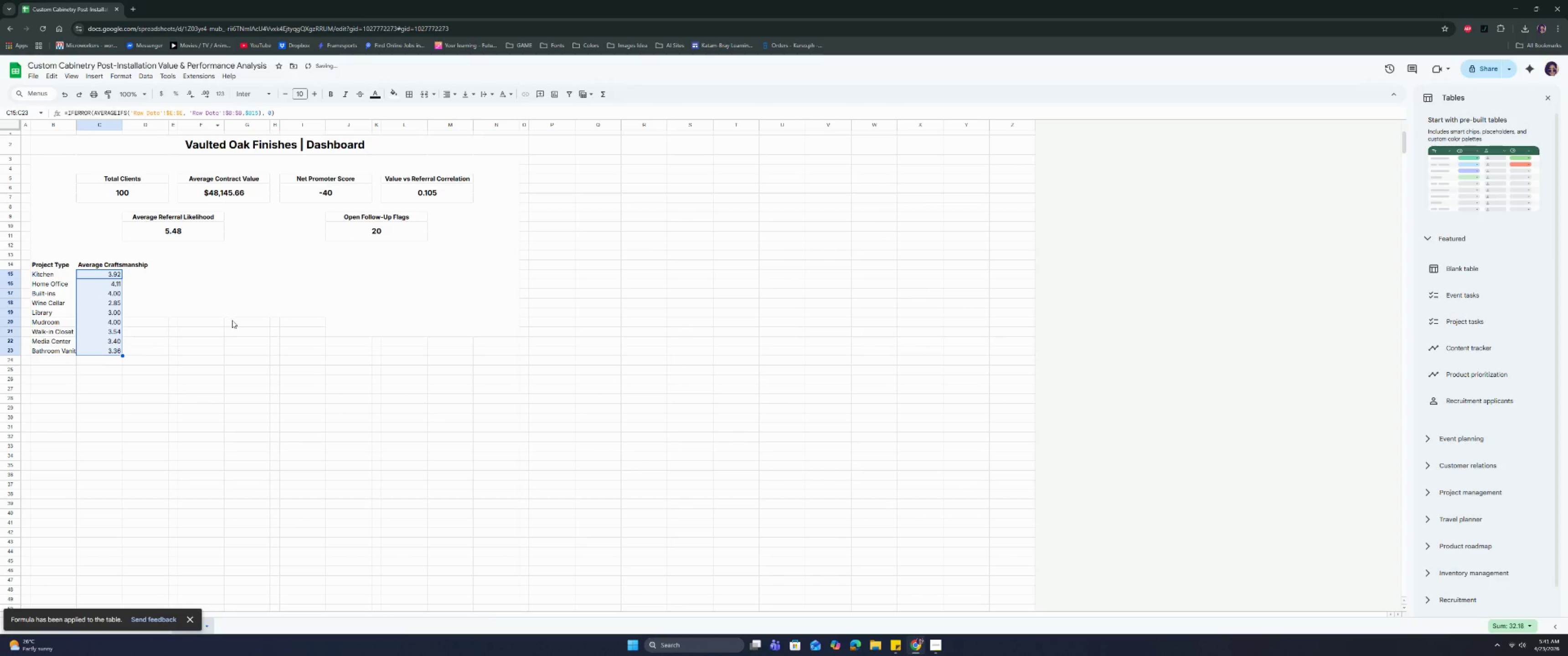 
left_click([228, 329])
 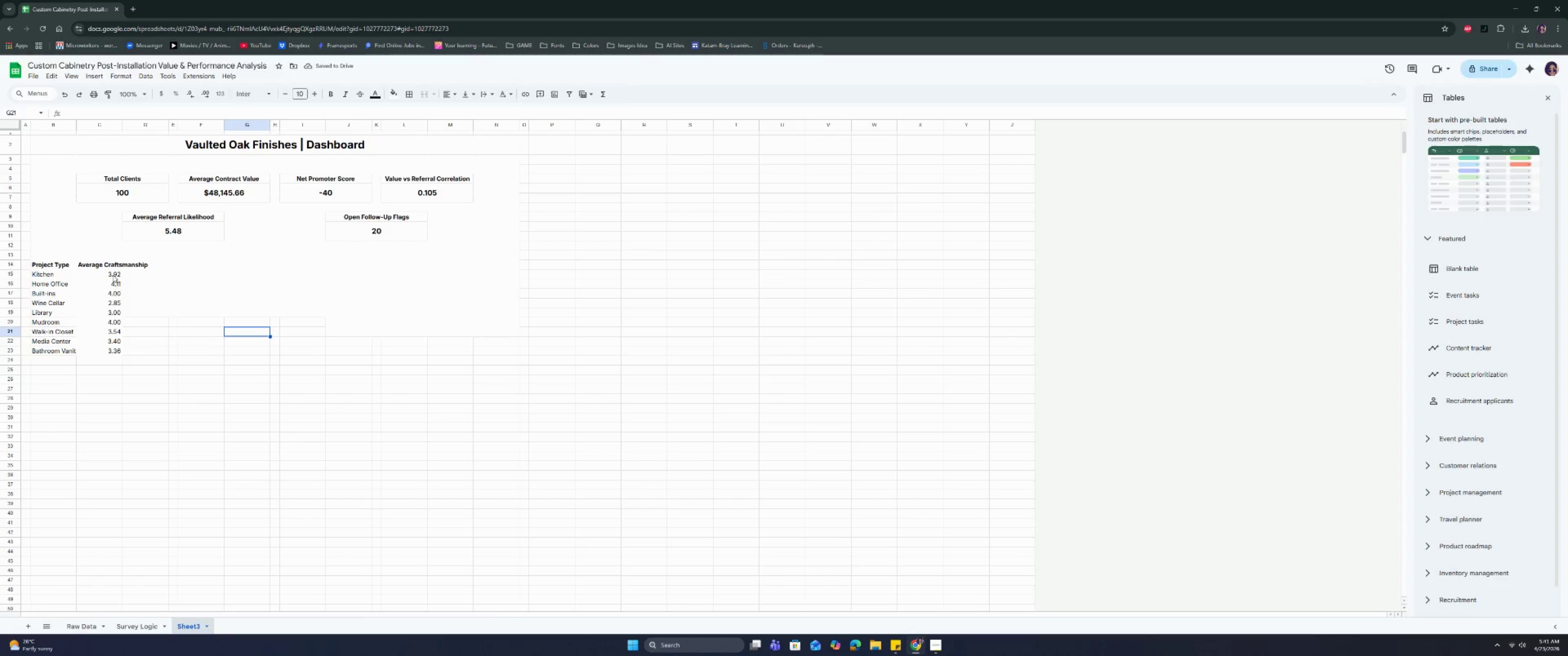 
double_click([103, 266])
 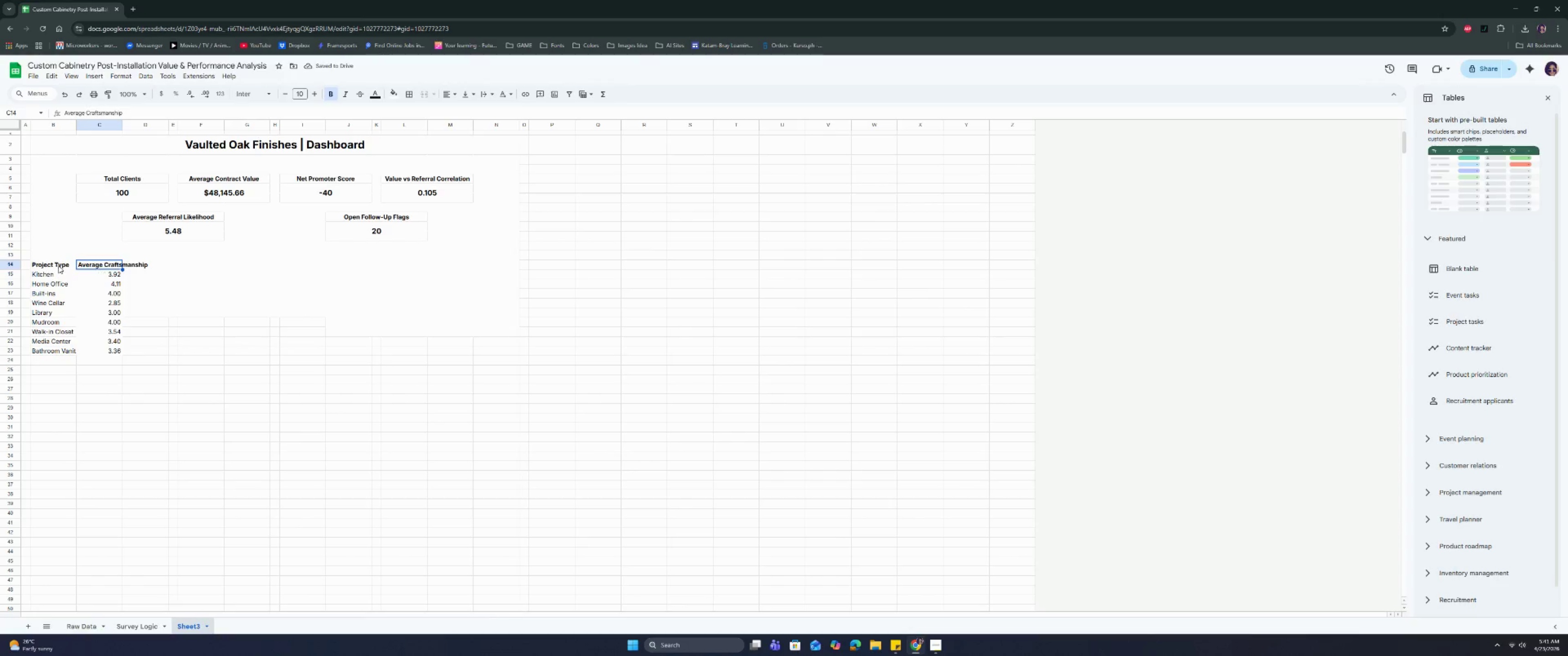 
triple_click([55, 265])
 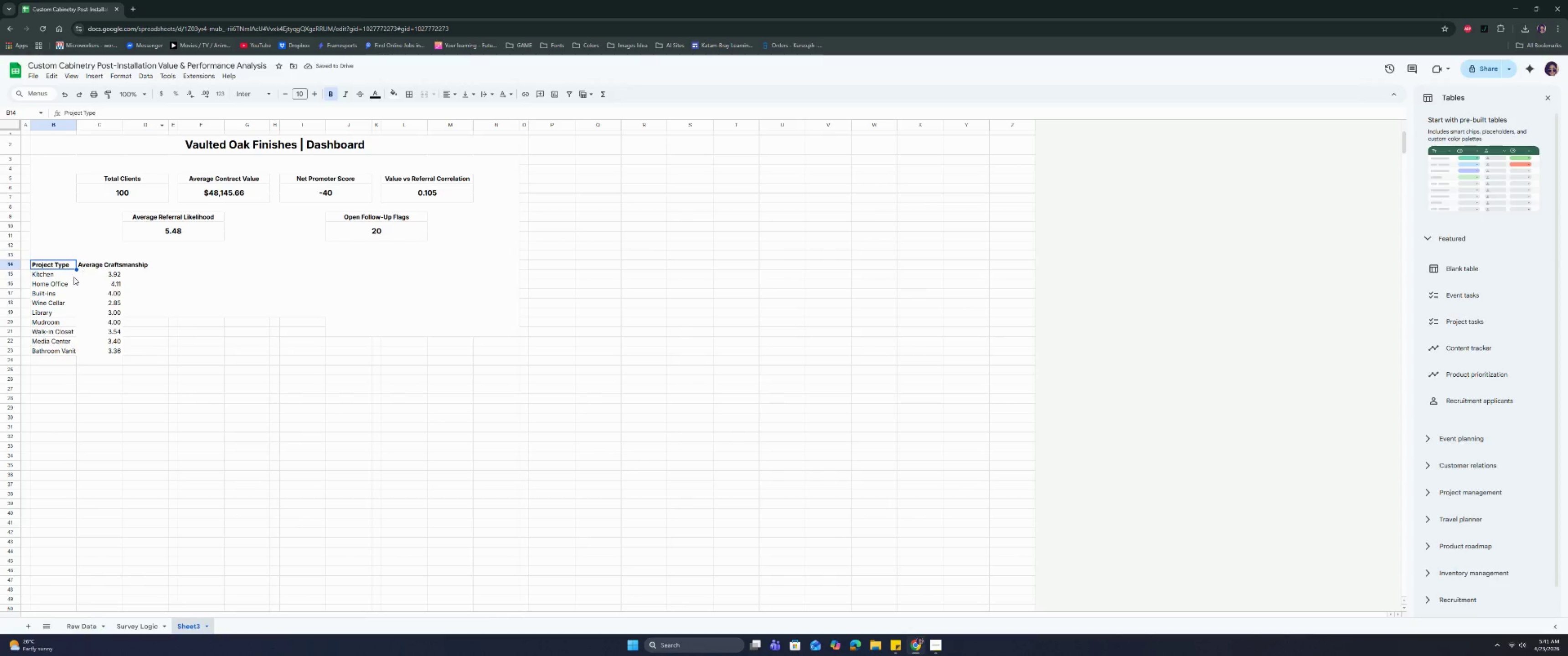 
double_click([109, 270])
 